 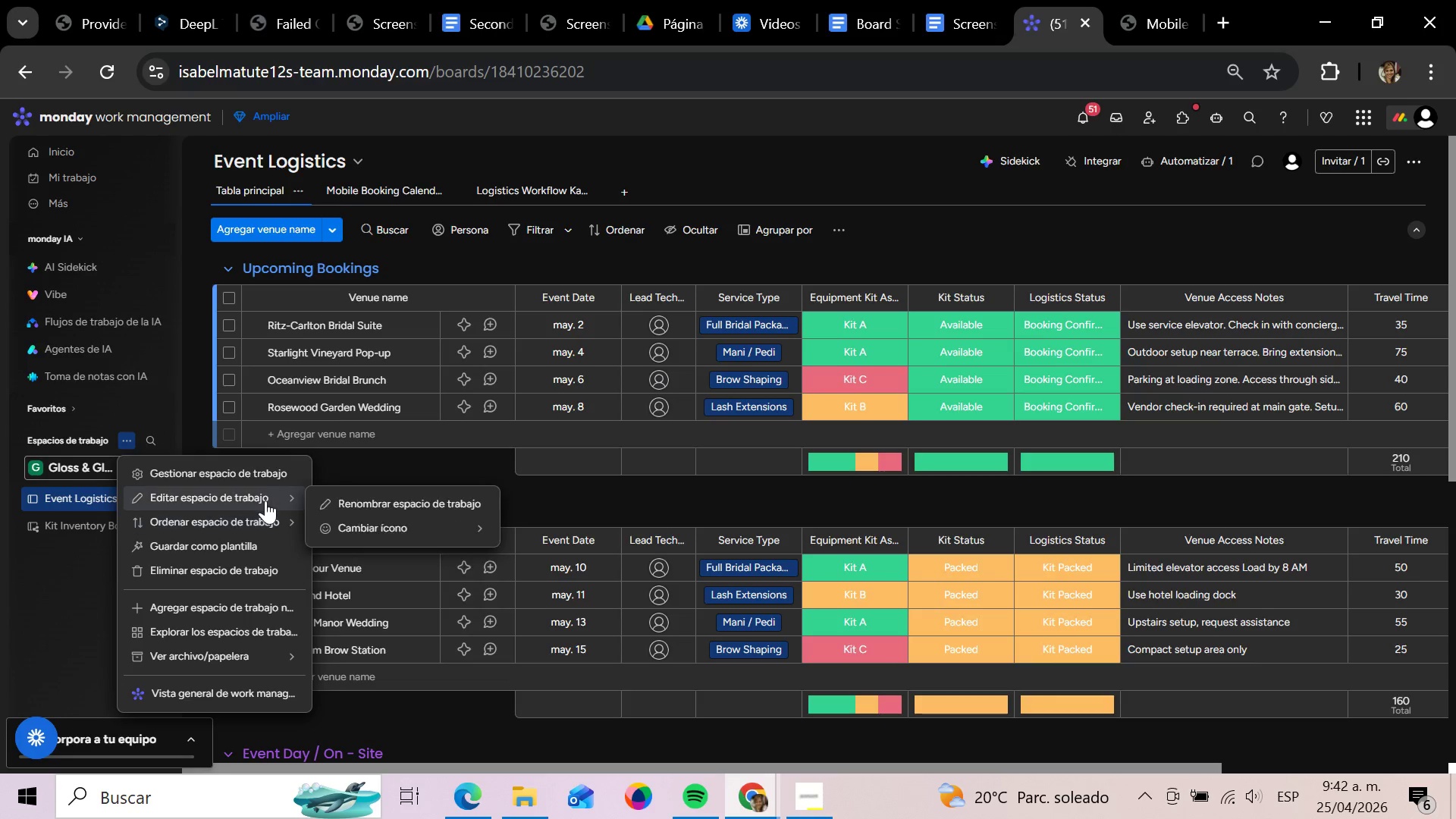 
mouse_move([253, 601])
 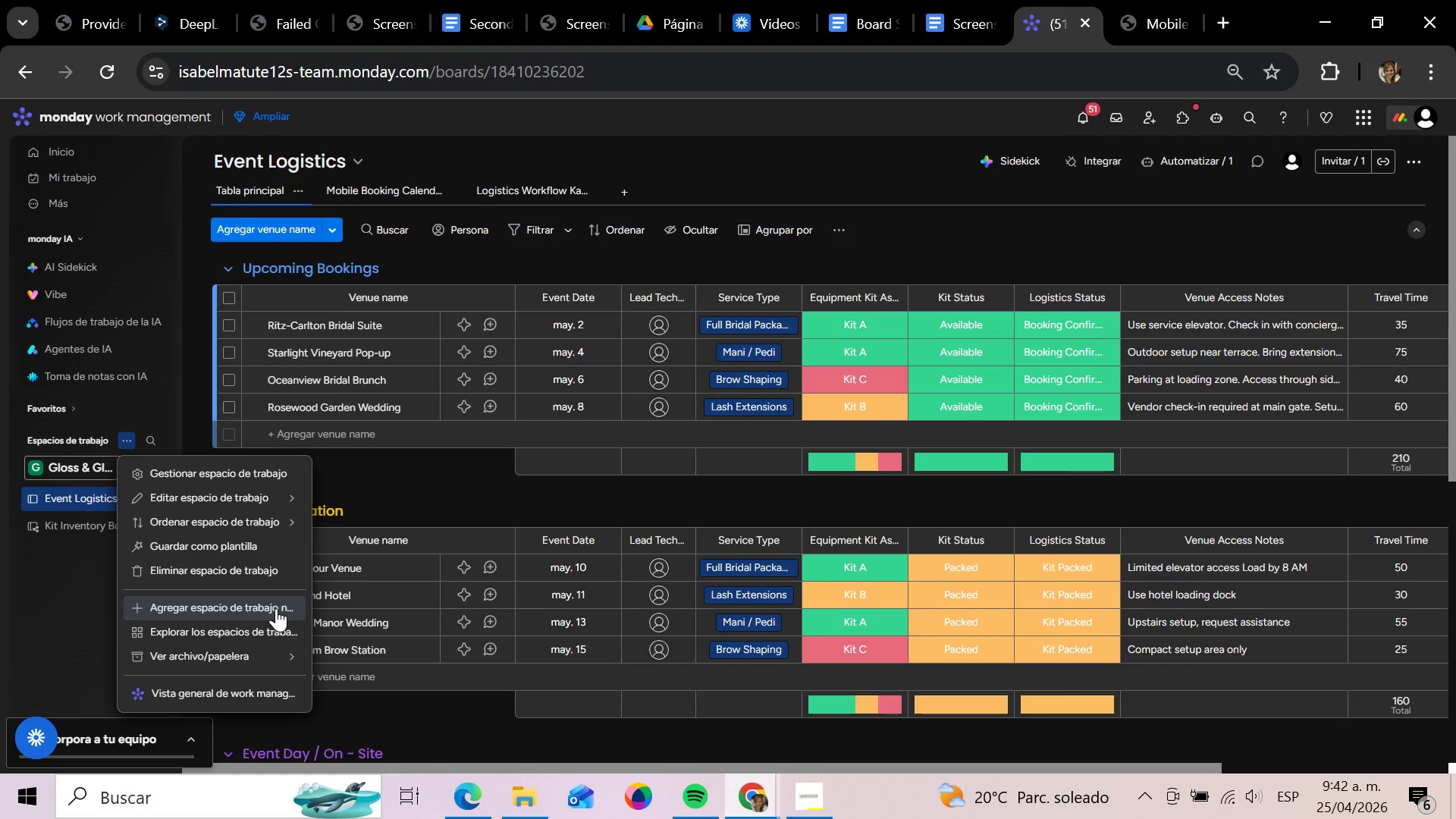 
left_click([276, 608])
 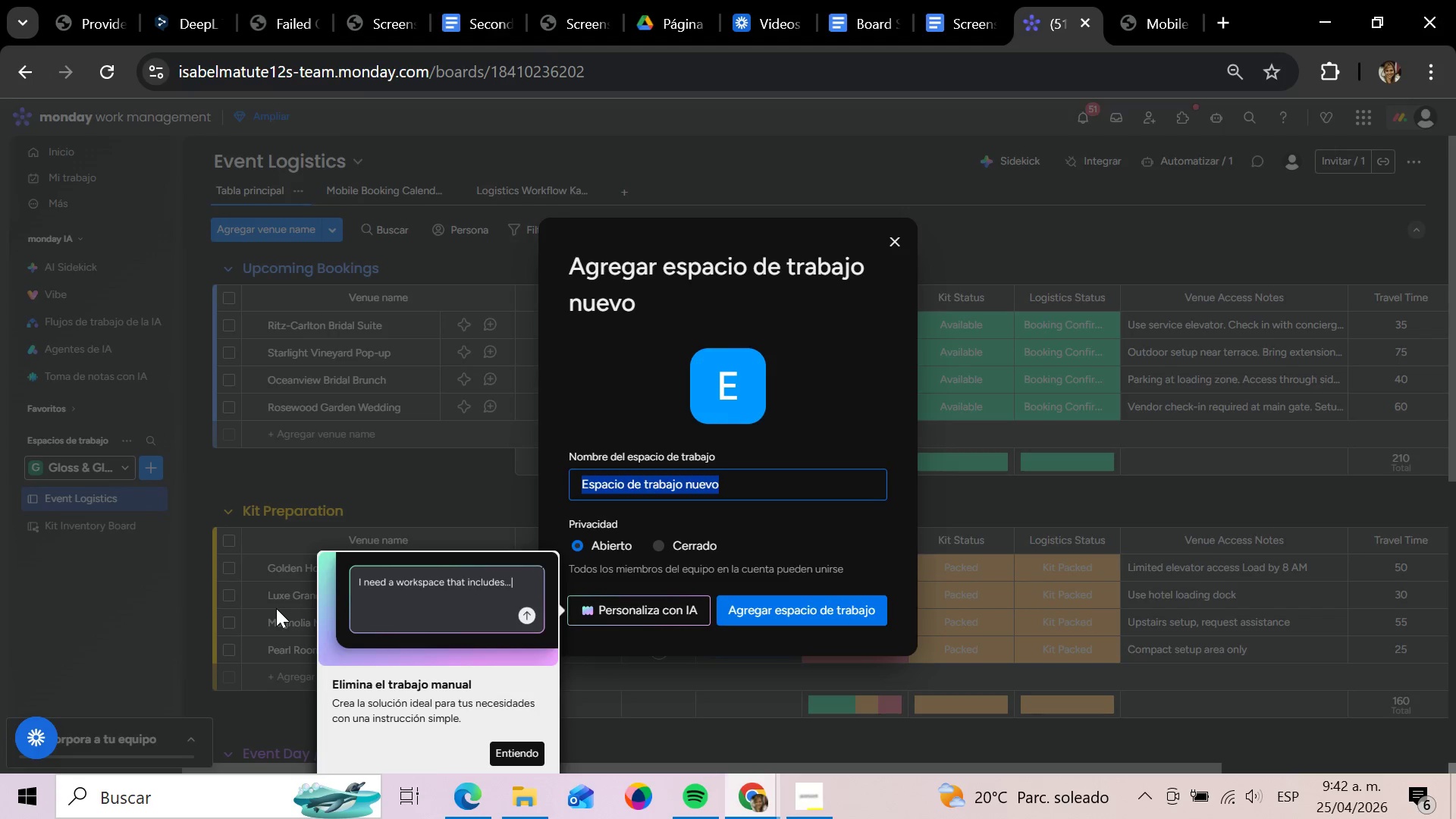 
mouse_move([693, 542])
 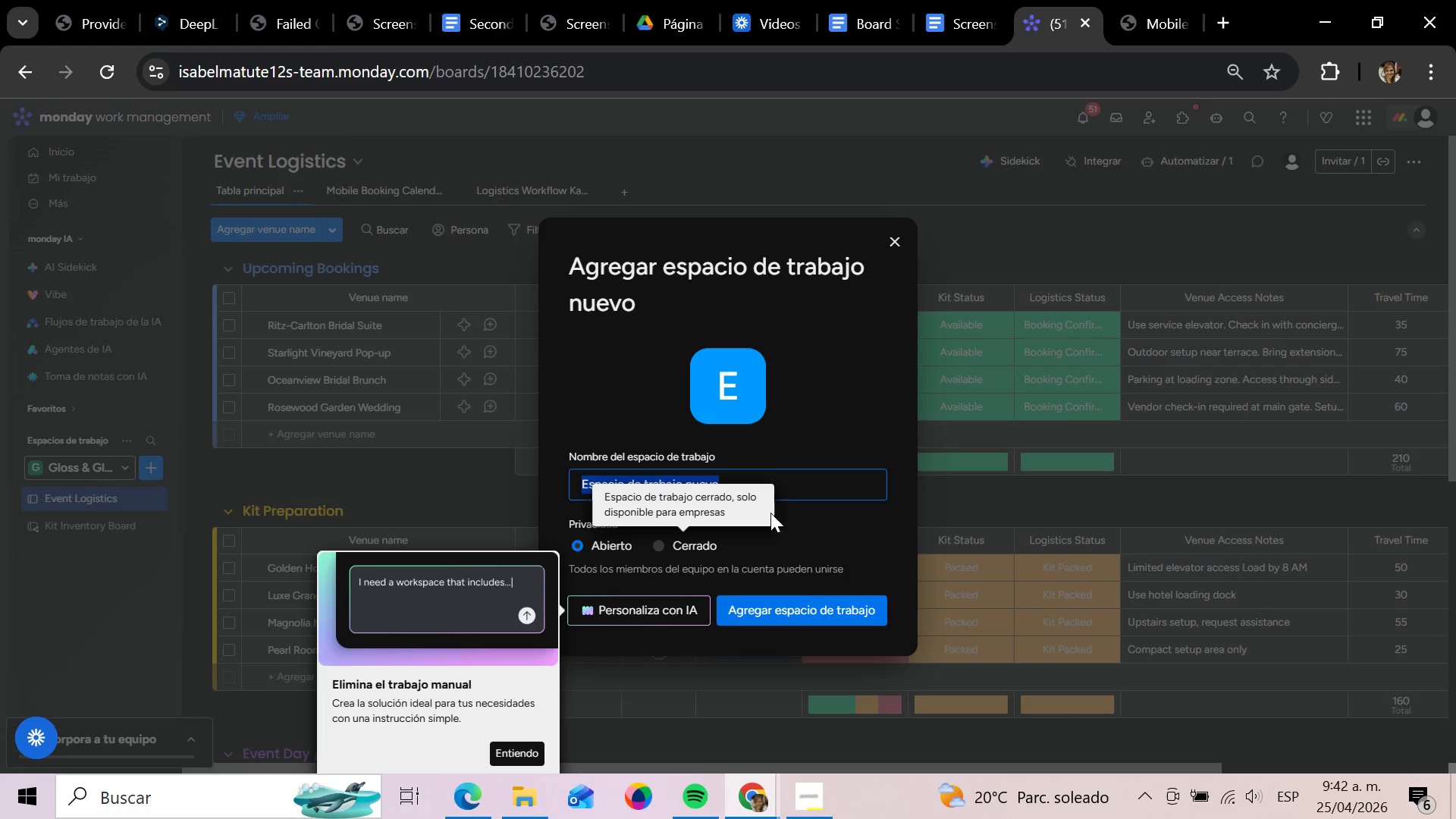 
key(Backspace)
 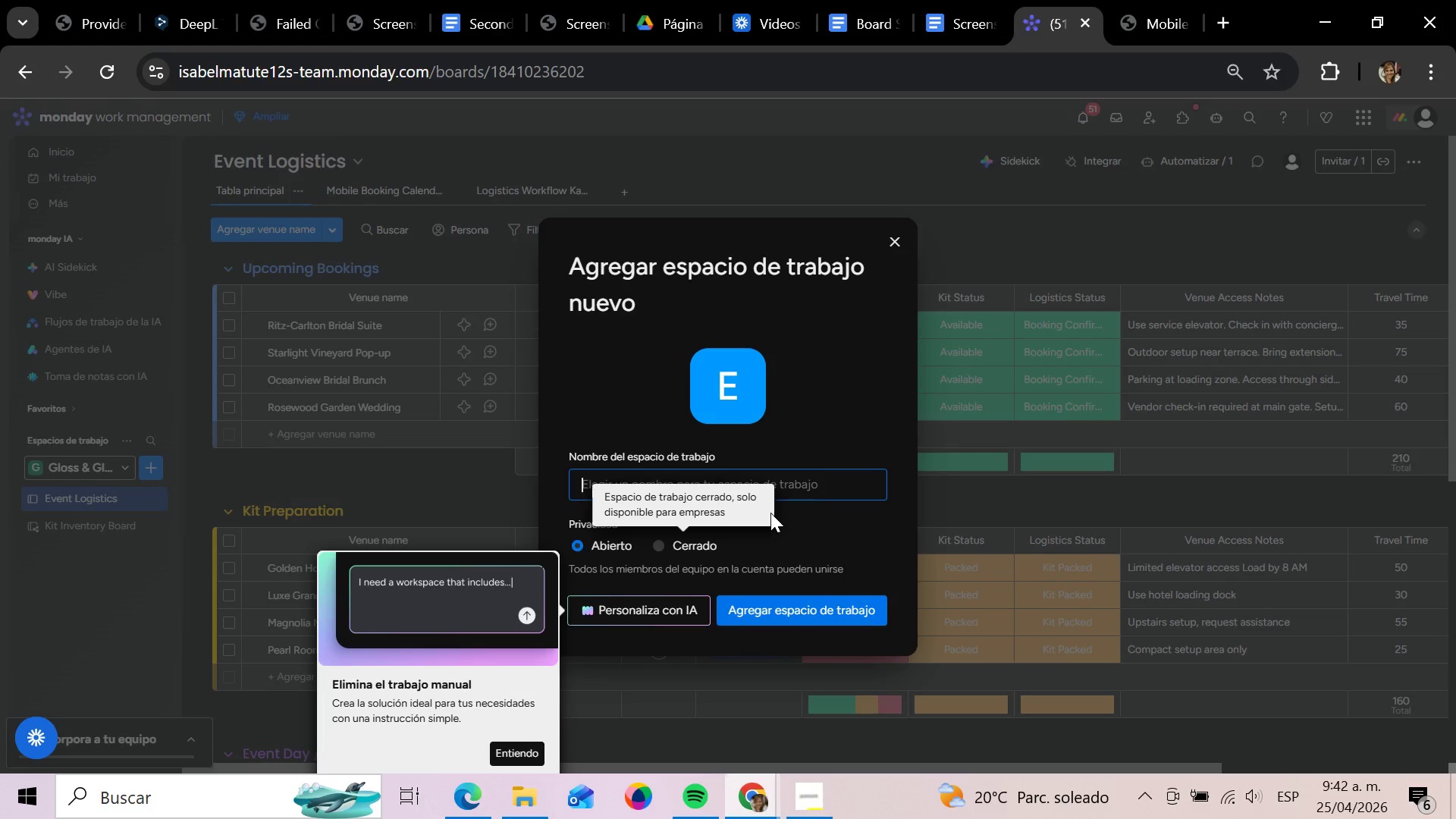 
key(Backspace)
 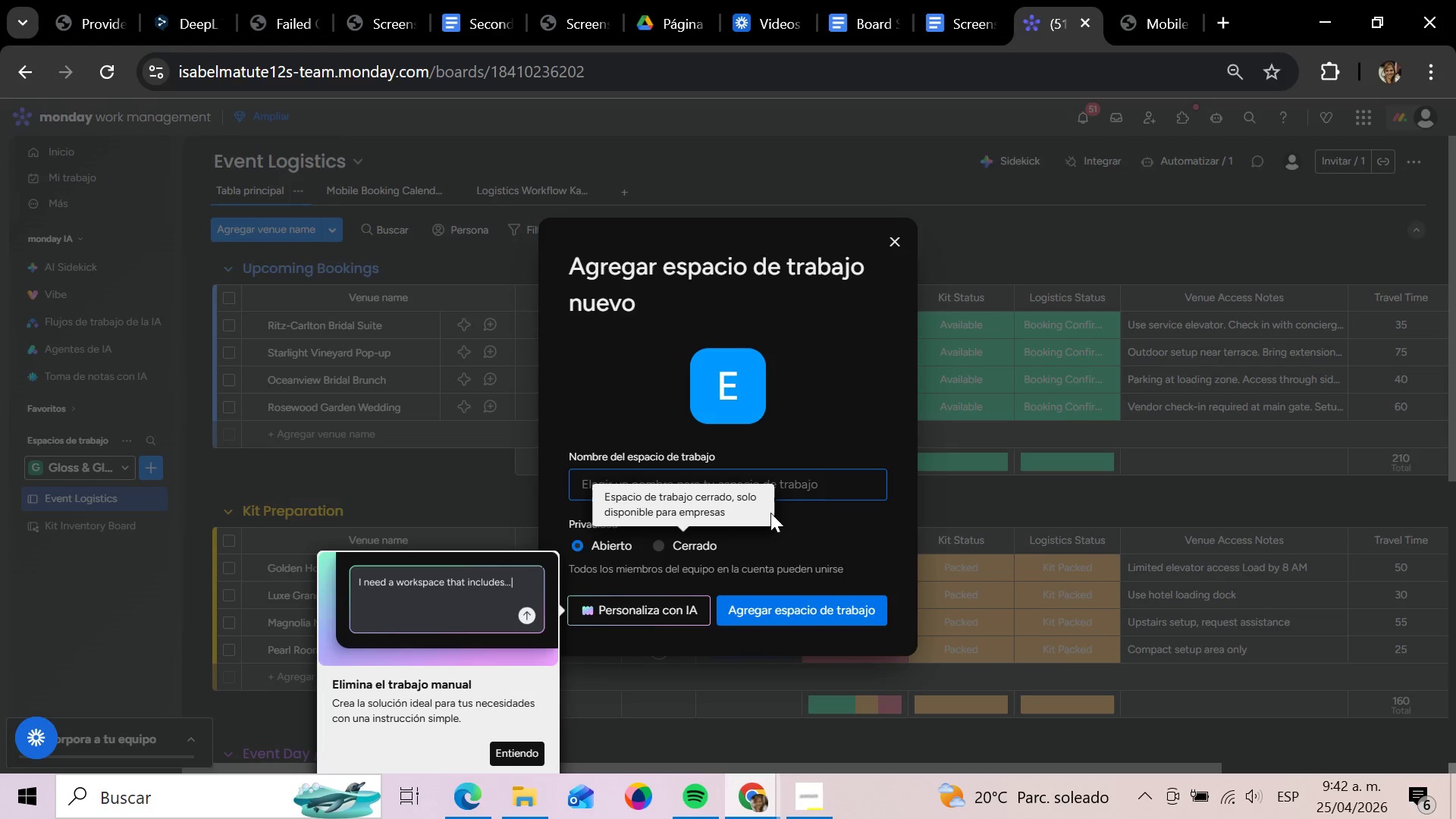 
key(CapsLock)
 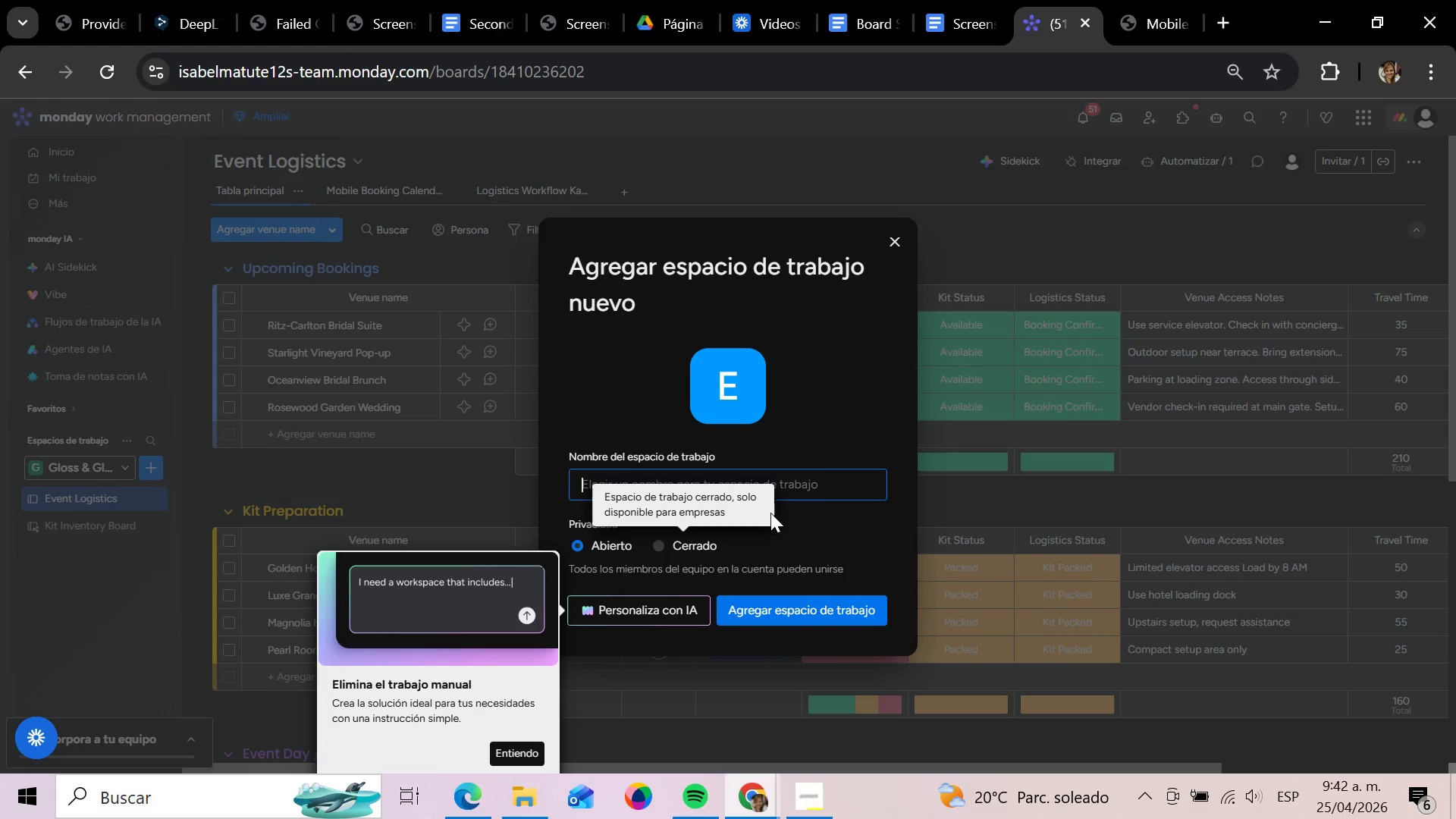 
key(D)
 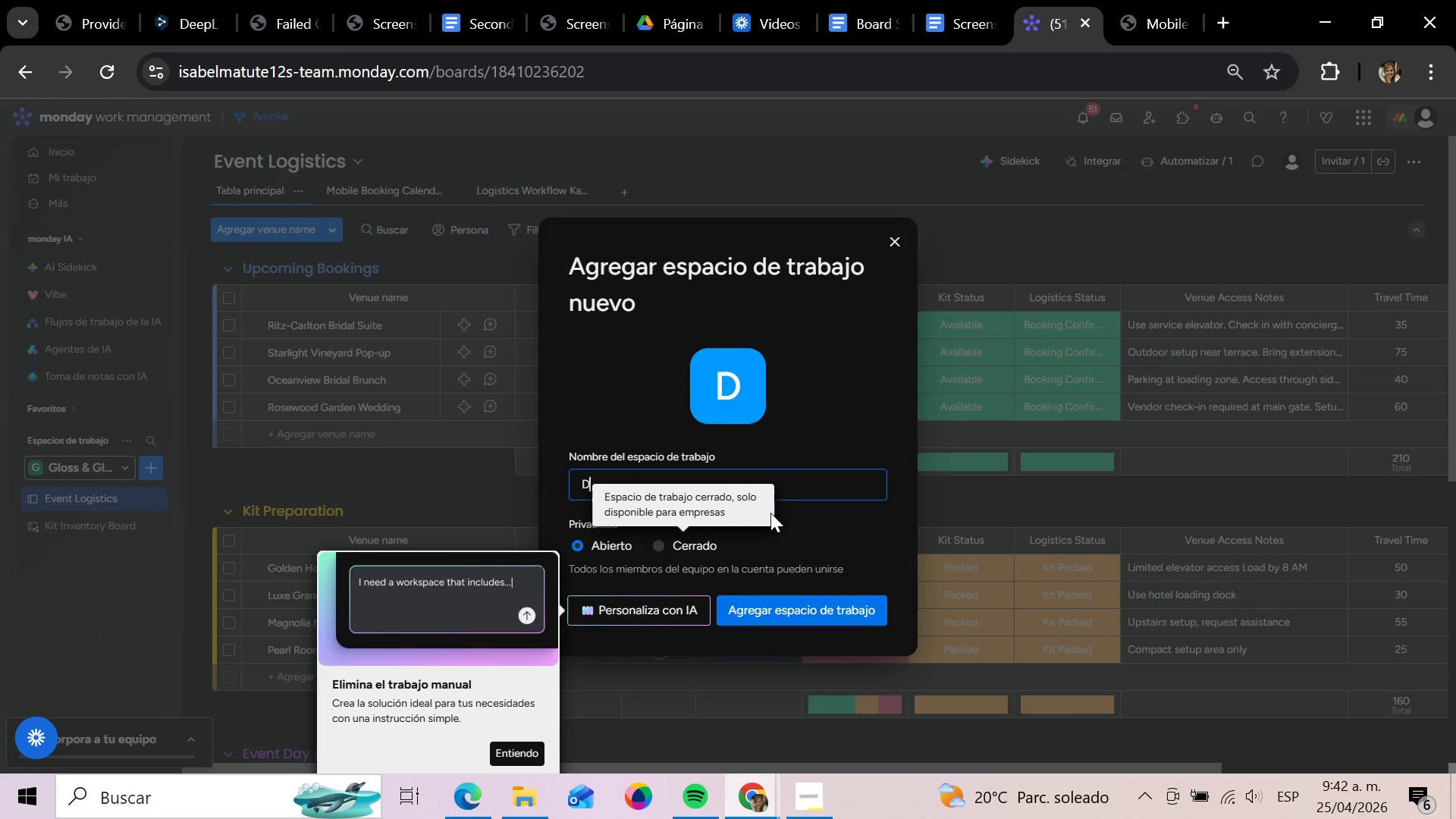 
key(CapsLock)
 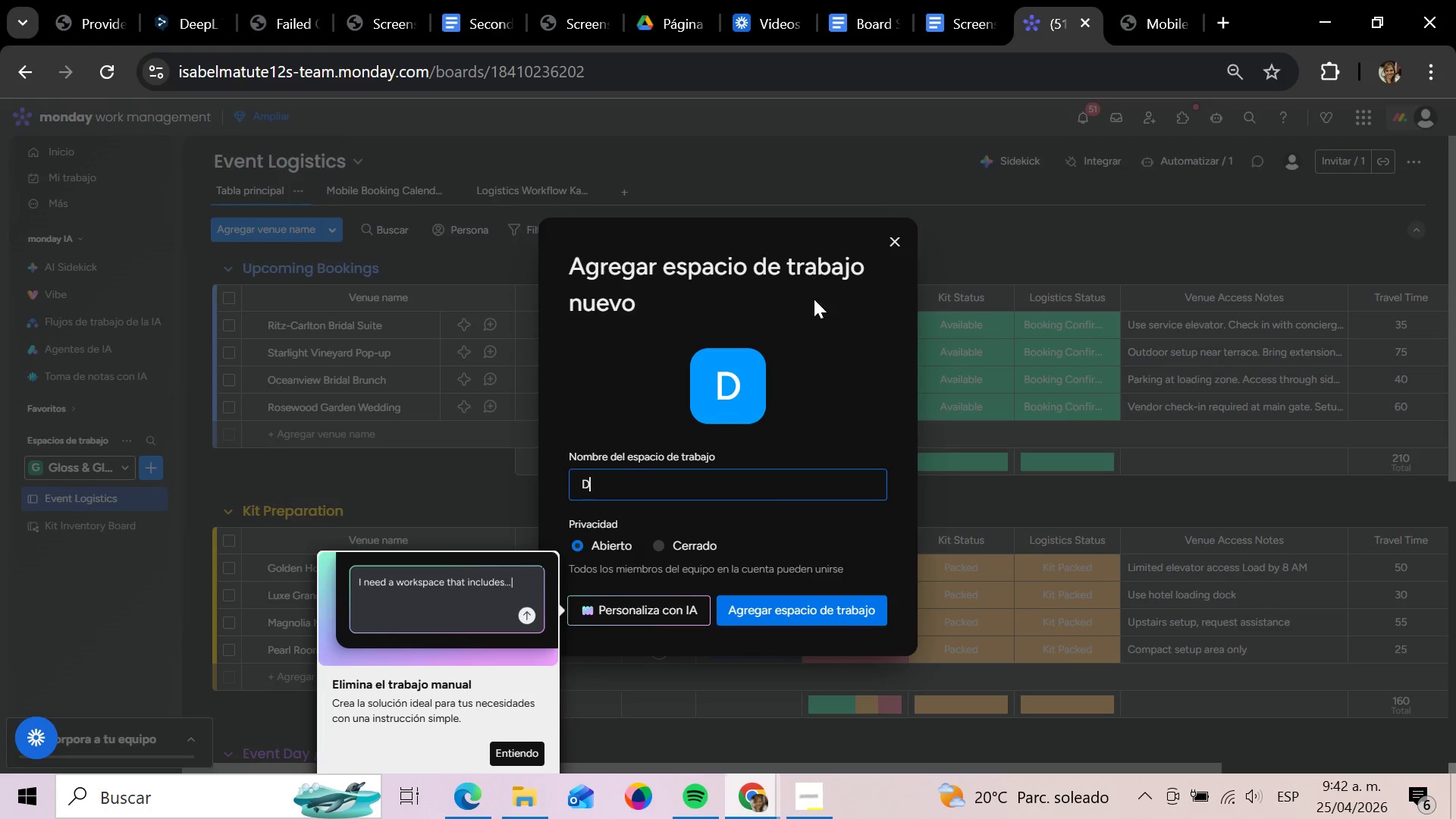 
type(aily Field Log)
 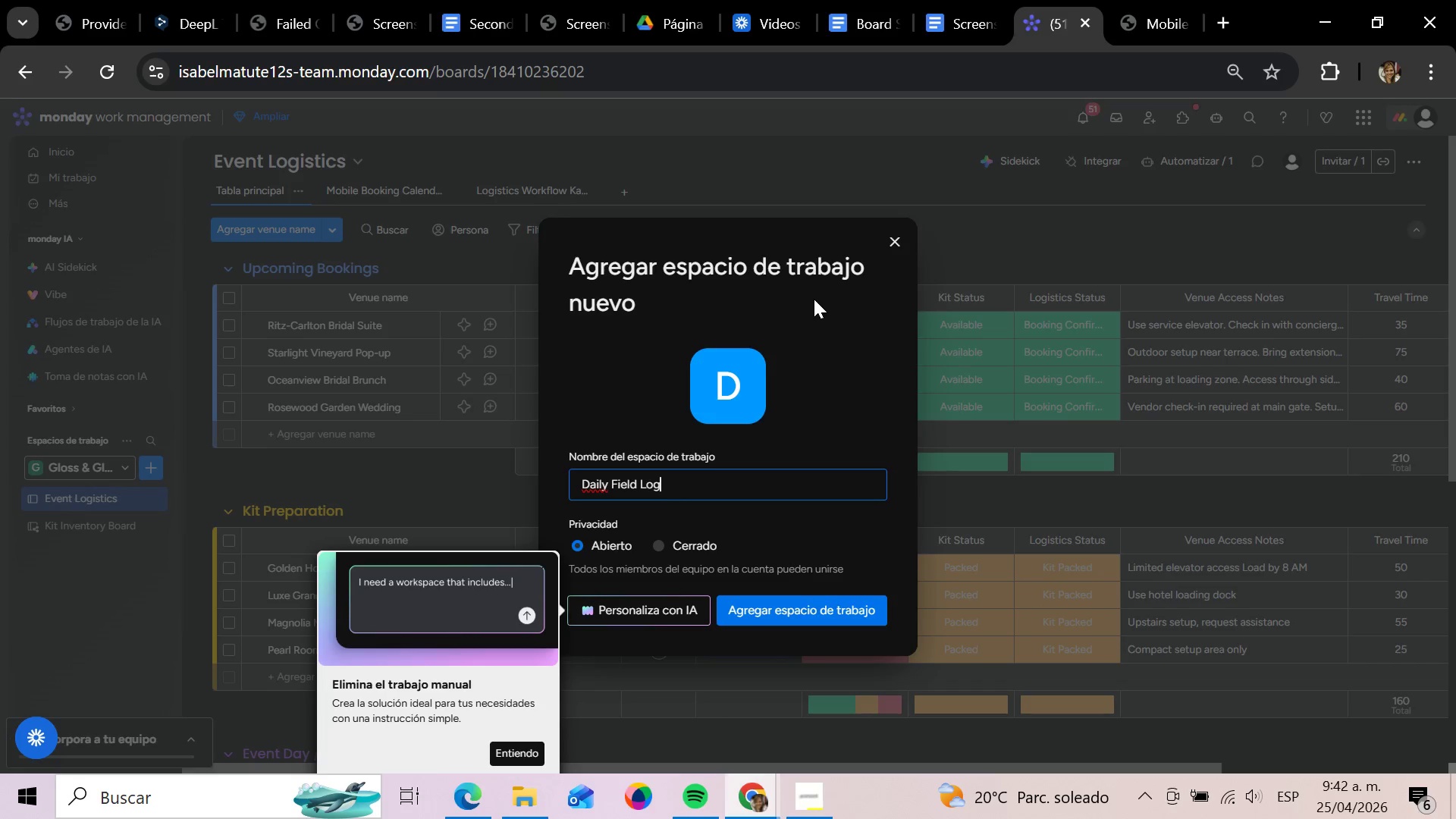 
key(Enter)
 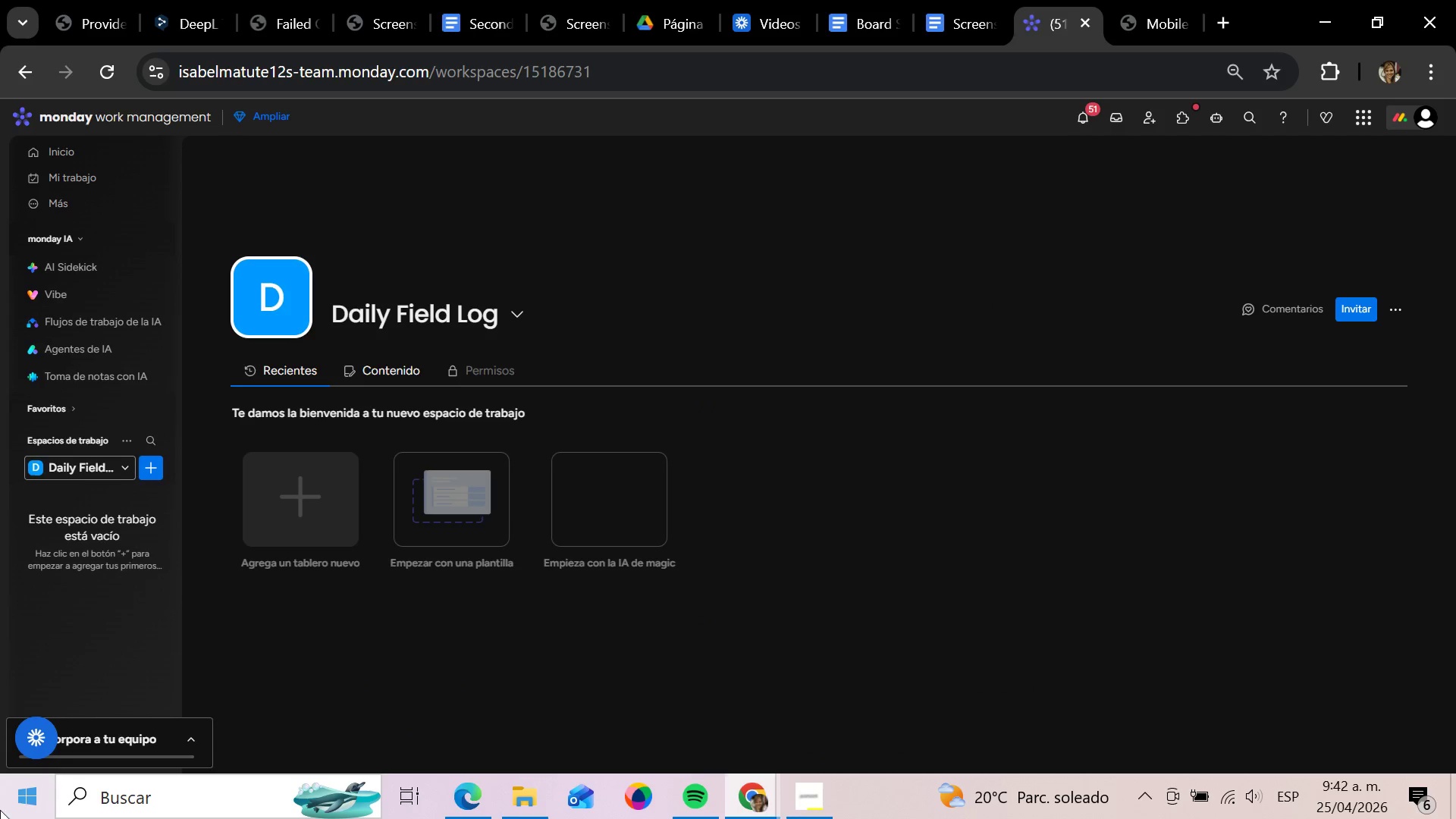 
left_click([155, 472])
 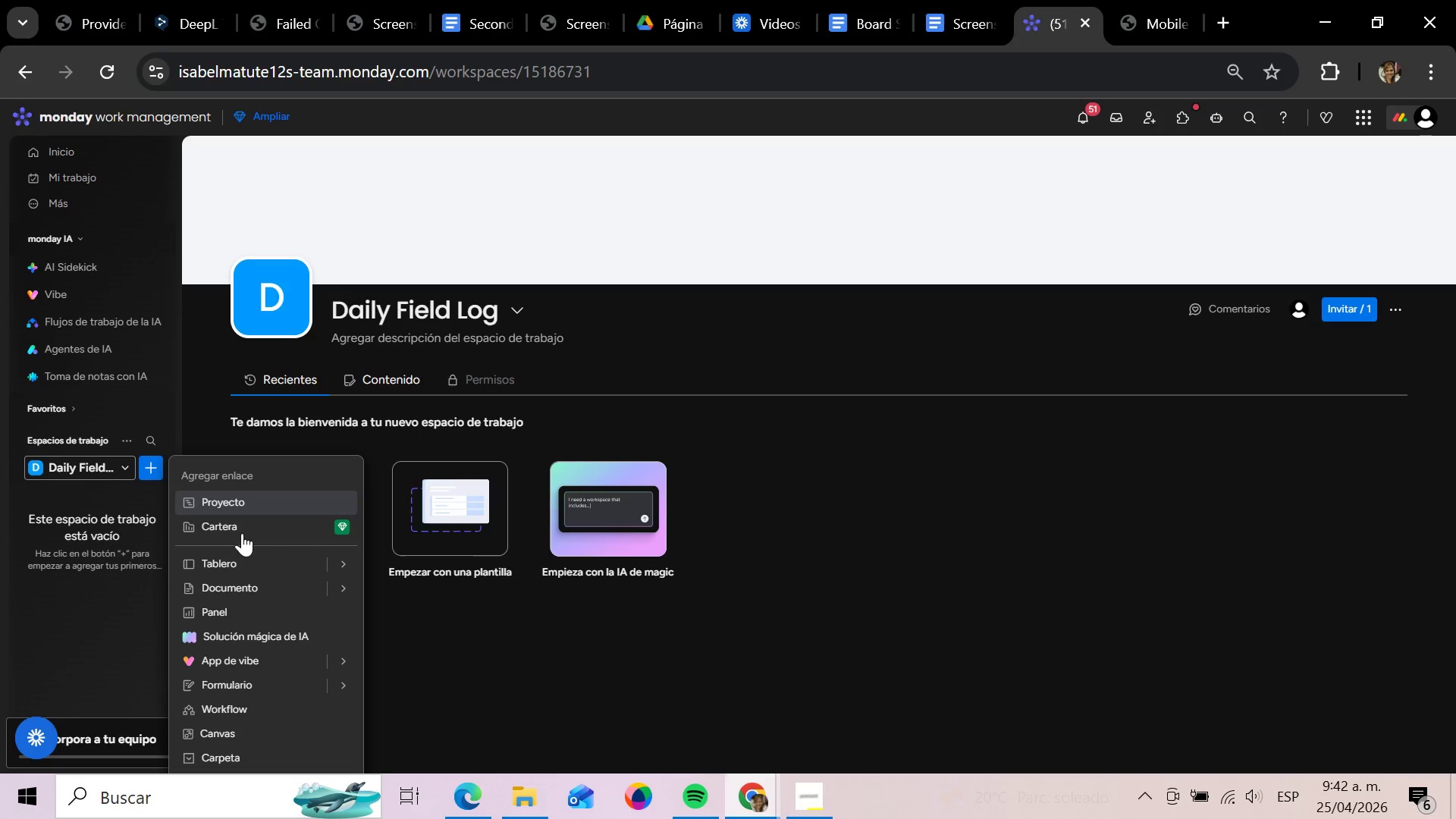 
left_click([230, 561])
 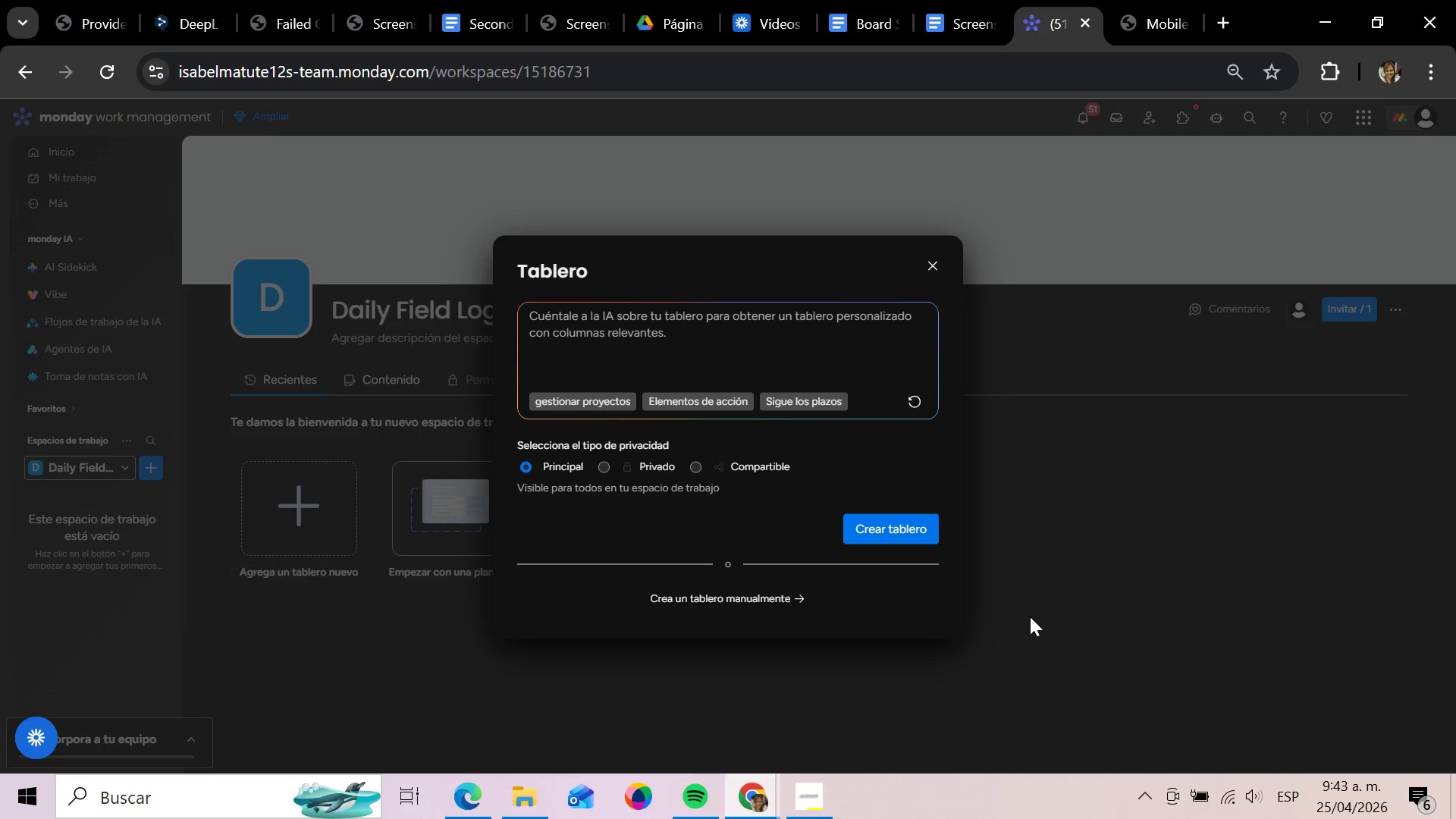 
left_click([886, 534])
 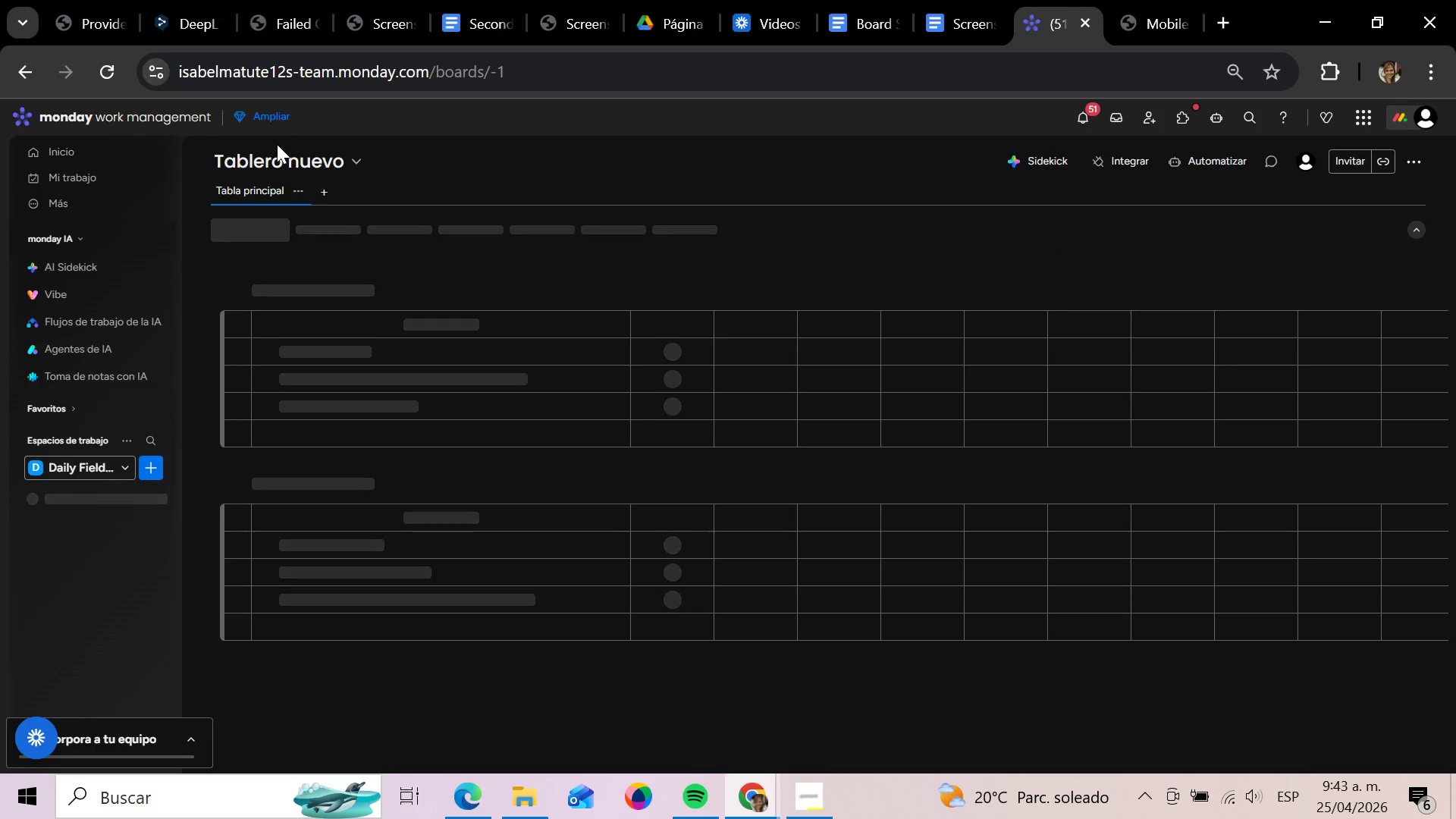 
left_click([300, 162])
 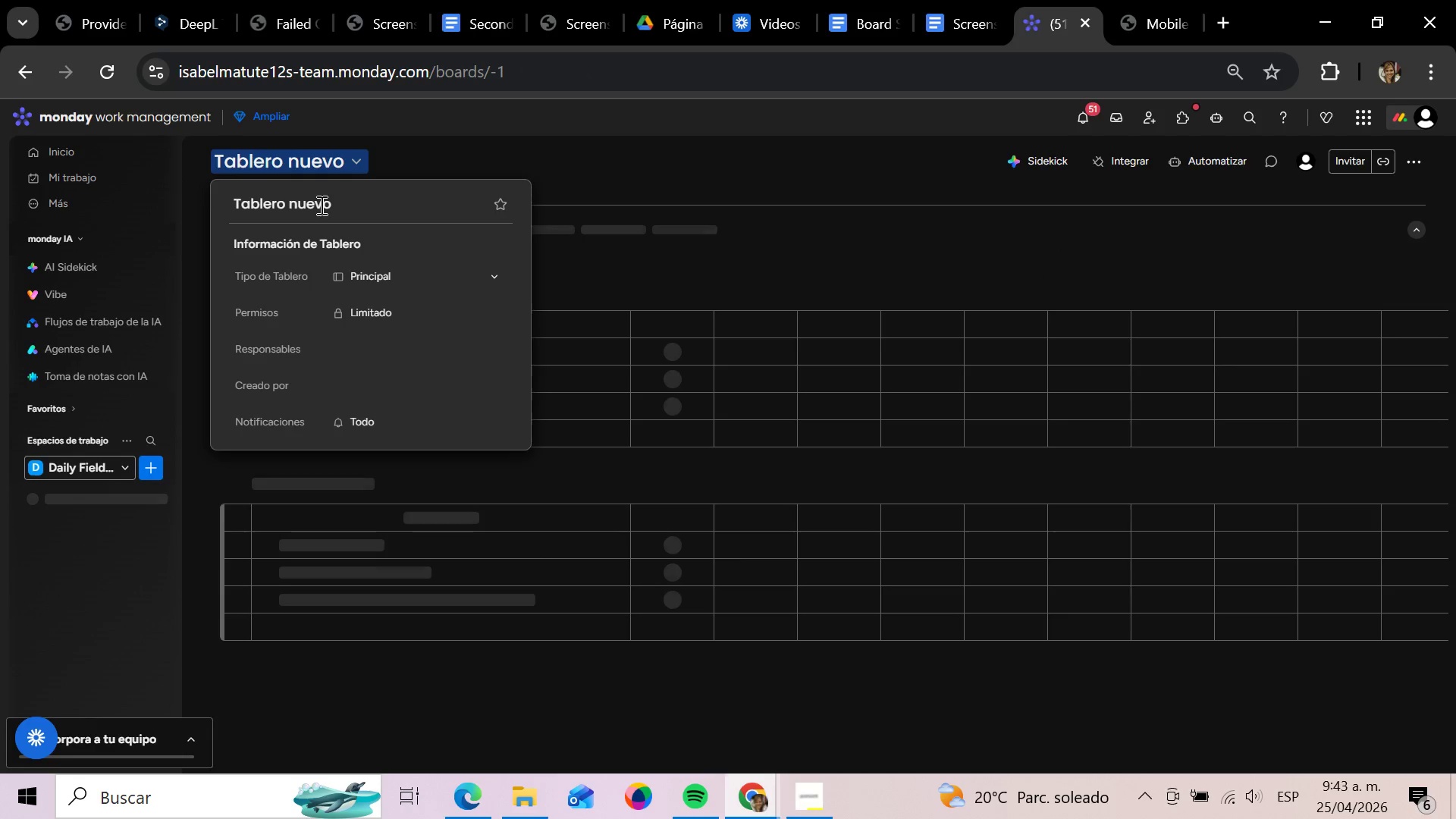 
key(Backspace)
 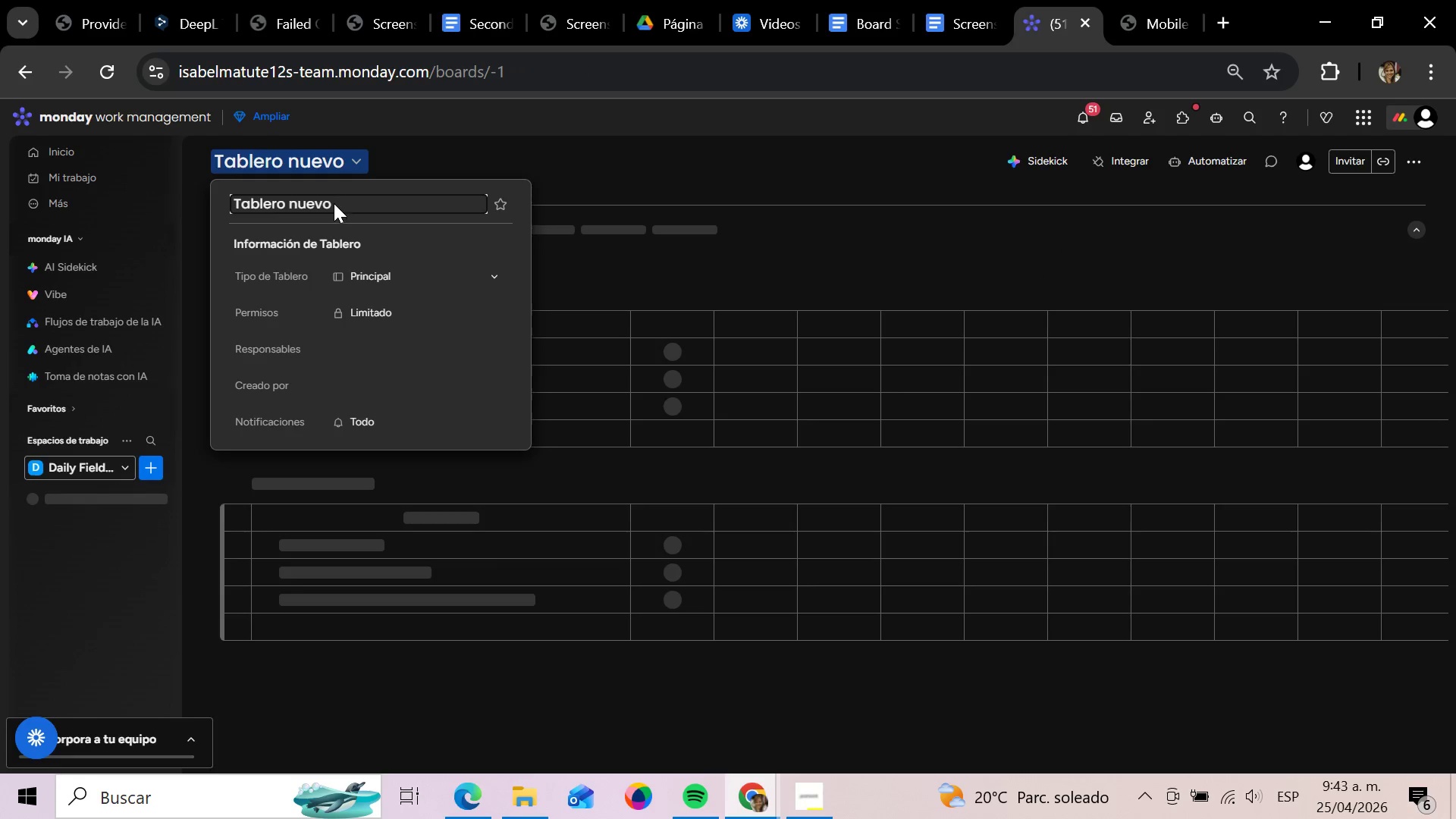 
key(Backspace)
 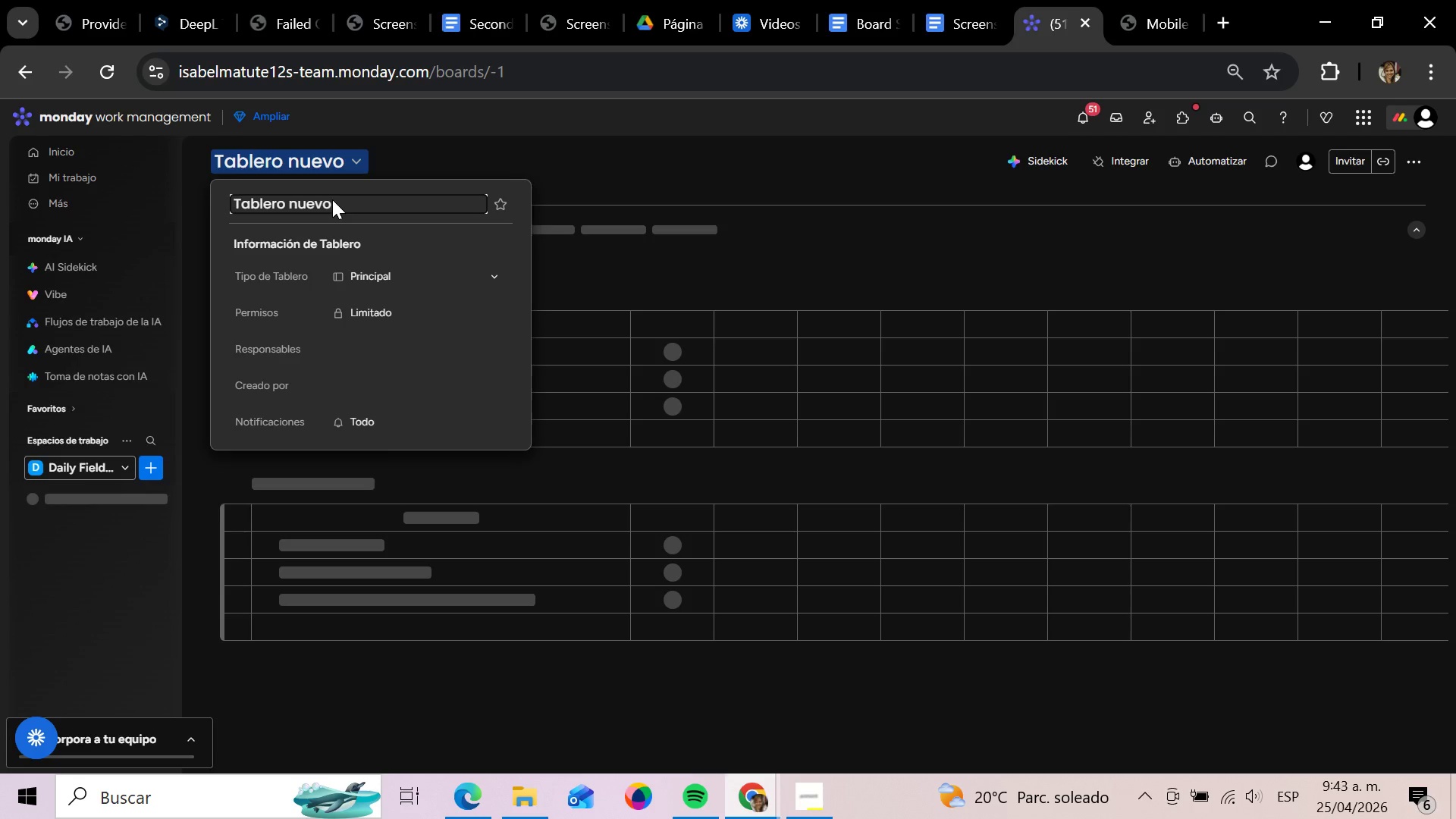 
key(Backspace)
 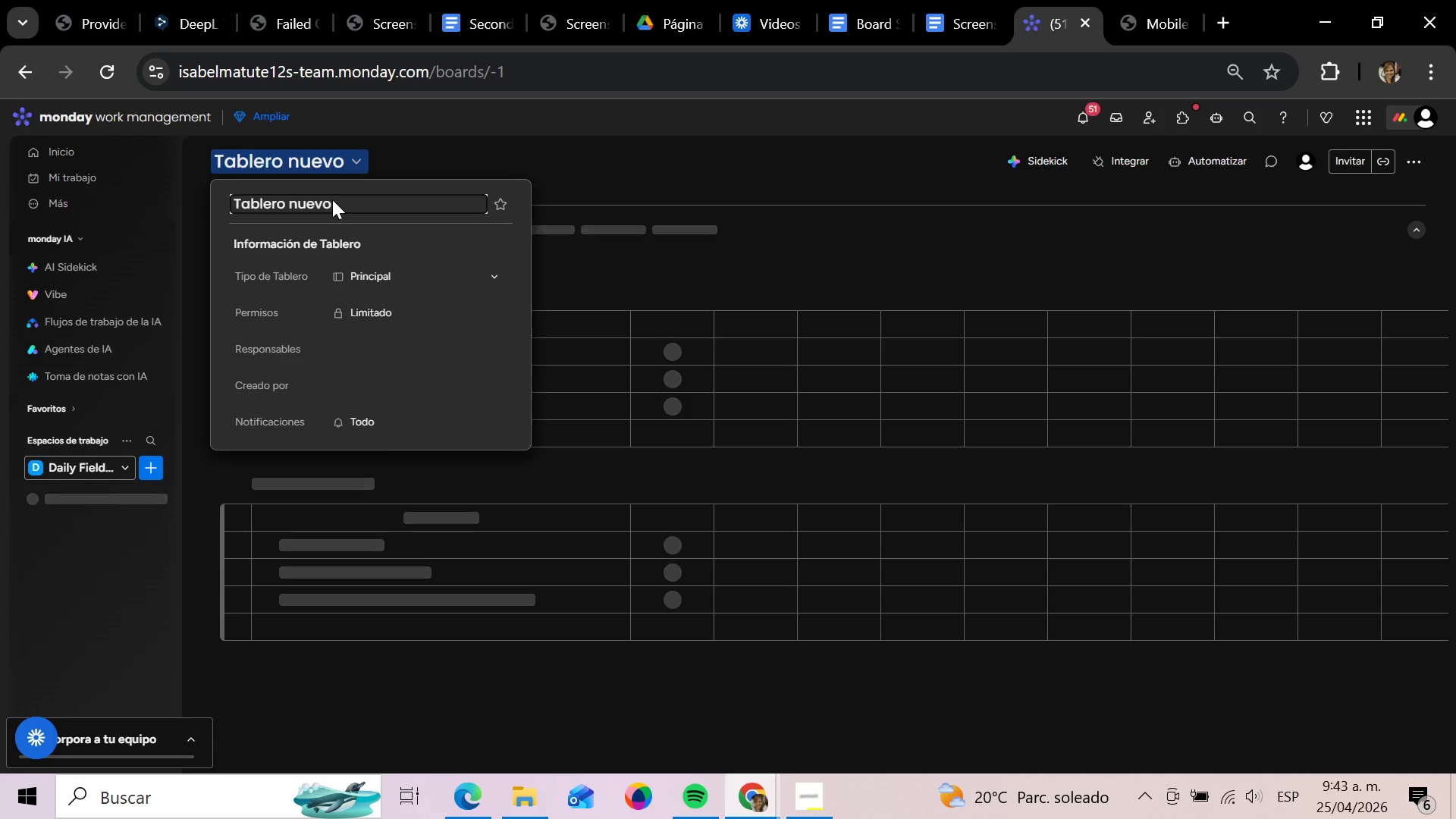 
left_click([332, 199])
 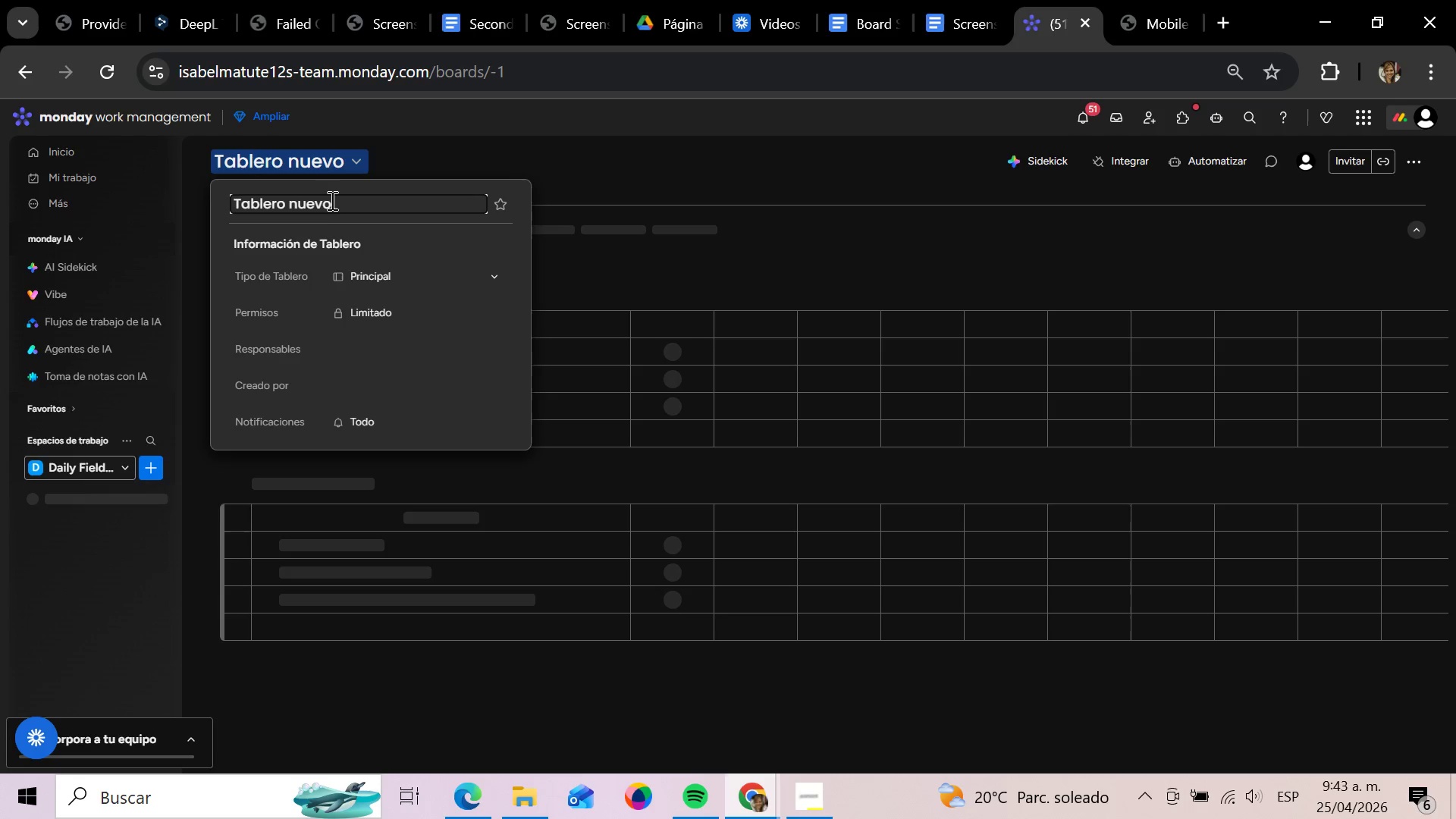 
left_click([326, 200])
 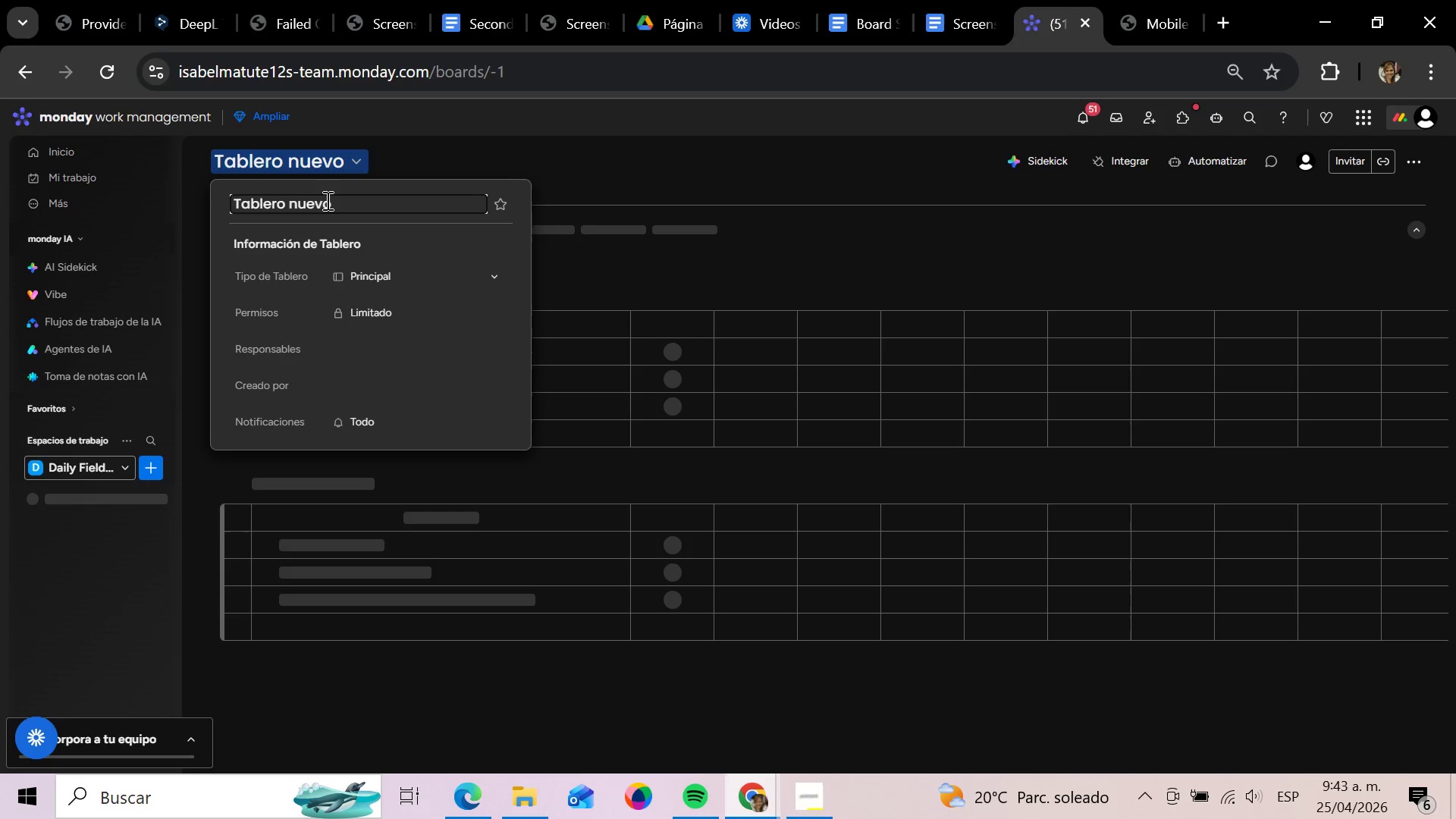 
key(Backspace)
 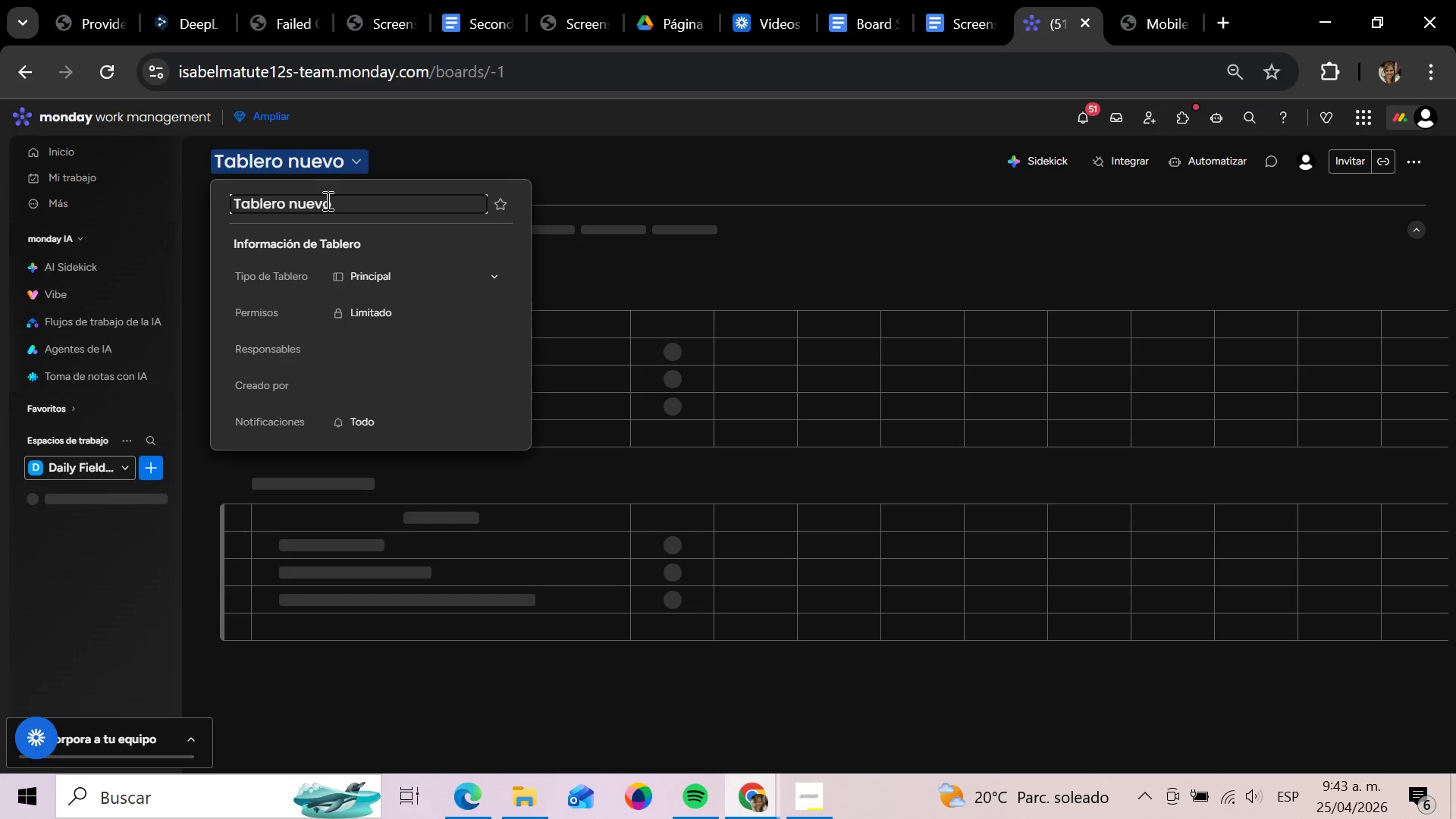 
wait(21.45)
 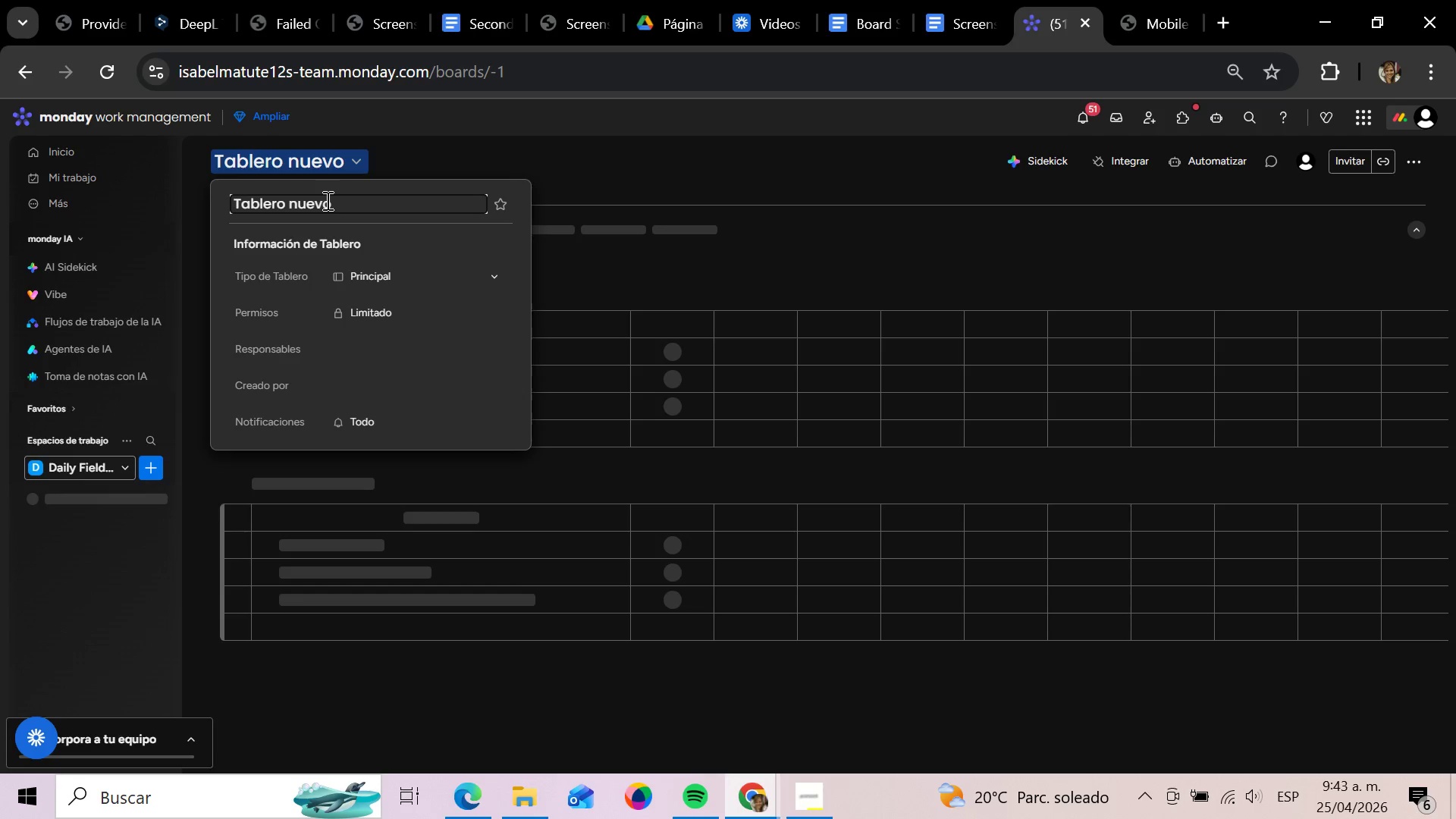 
left_click([330, 202])
 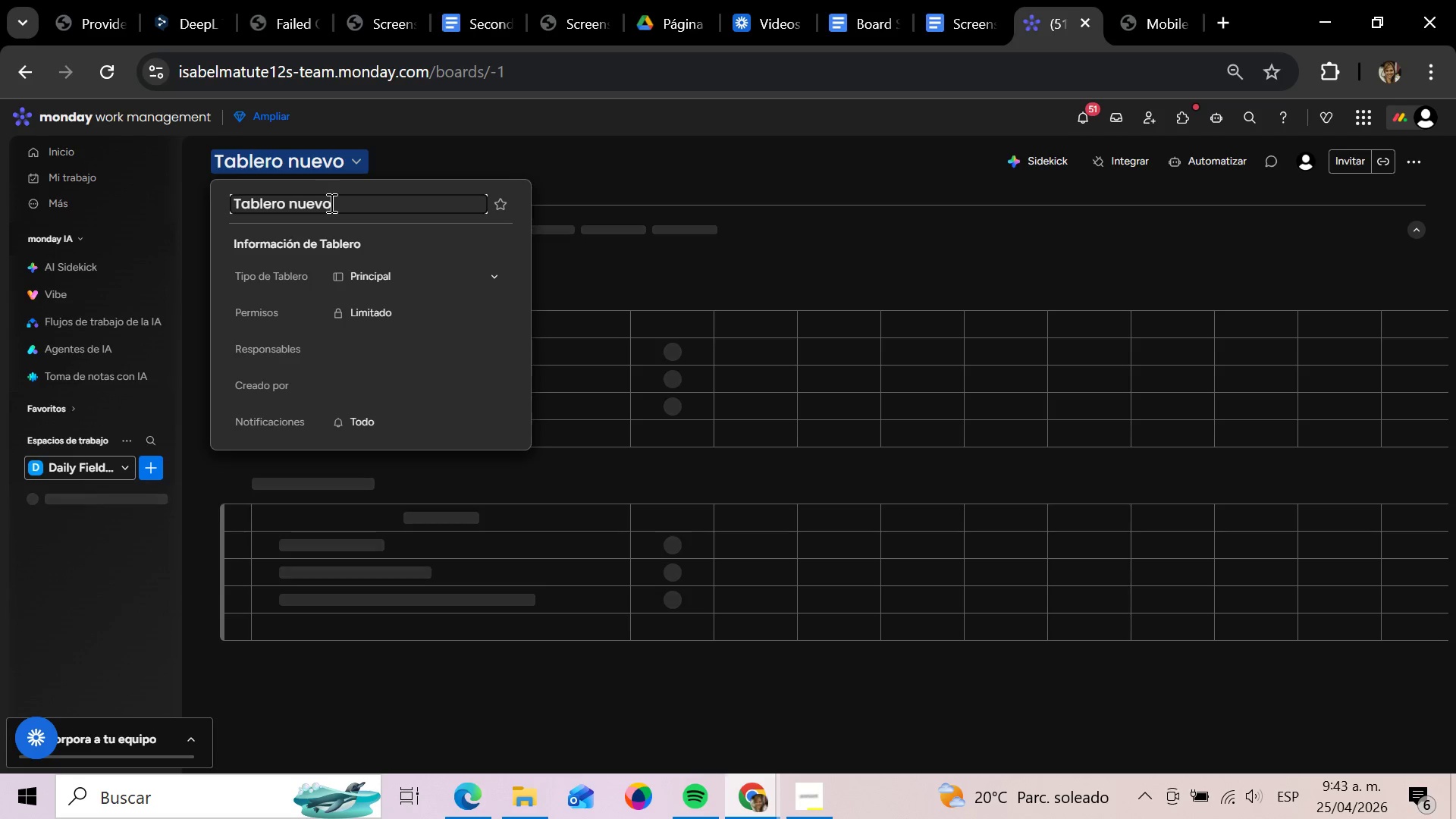 
hold_key(key=Backspace, duration=1.5)
 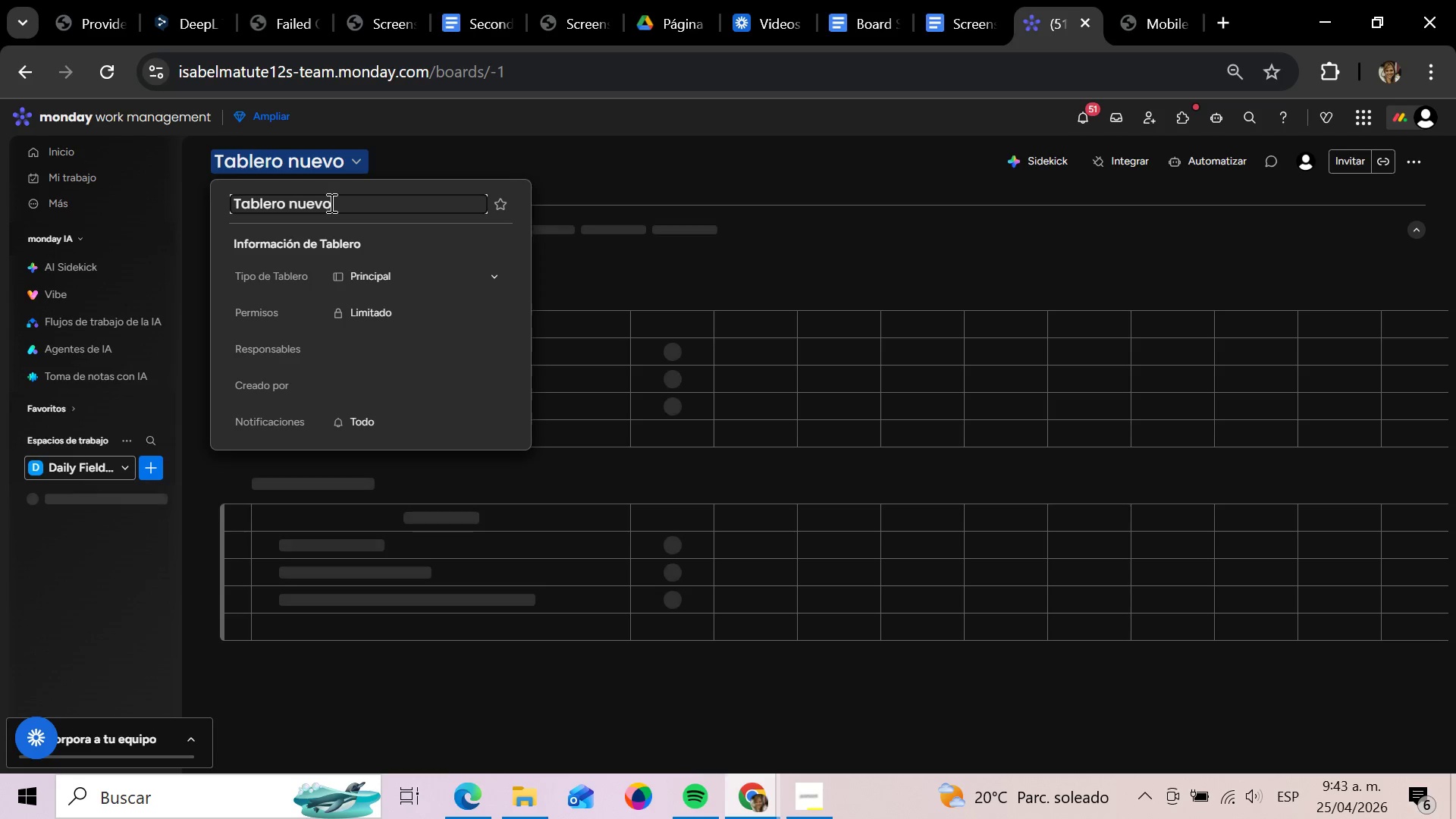 
key(Backspace)
 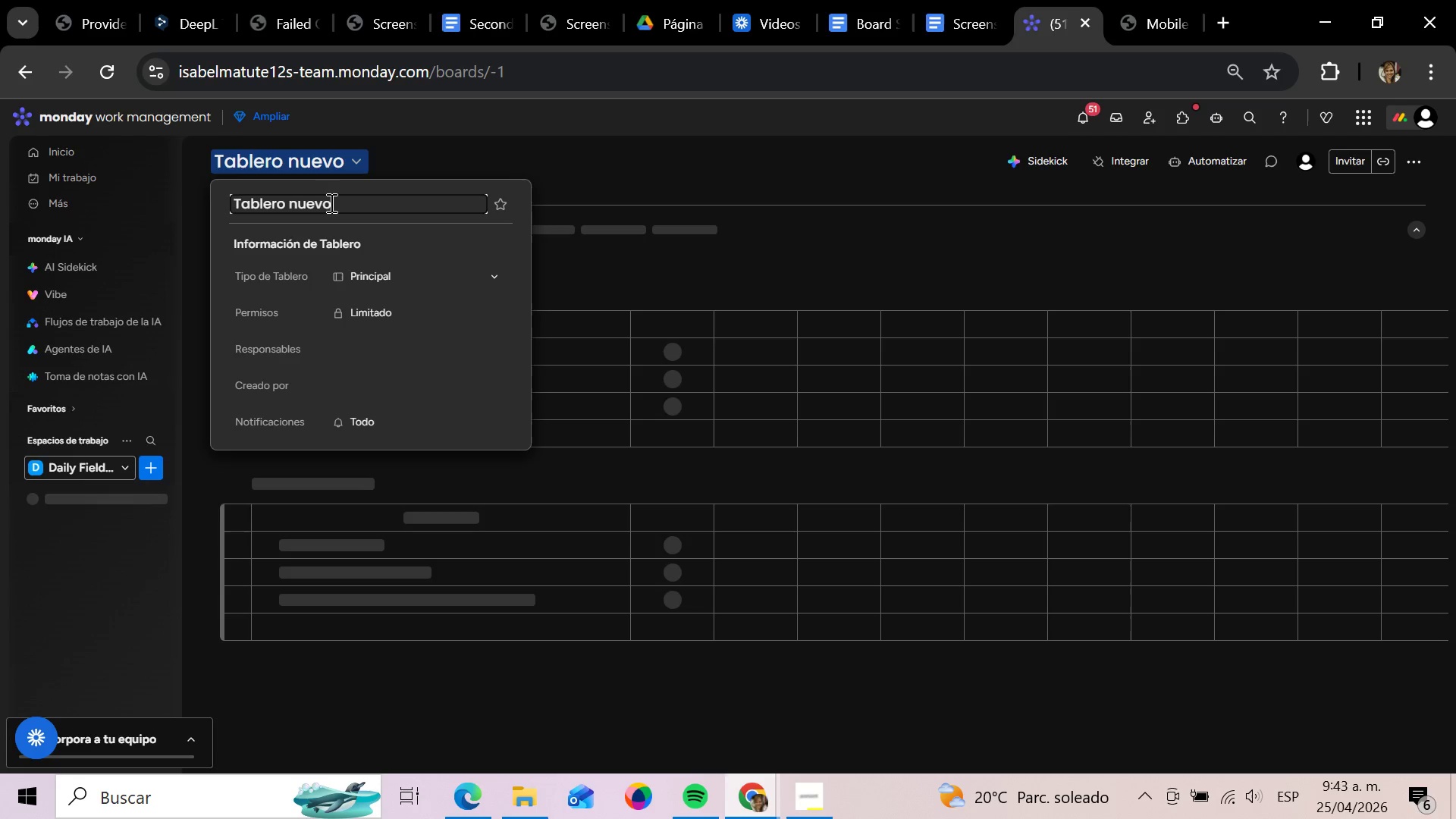 
key(Backspace)
 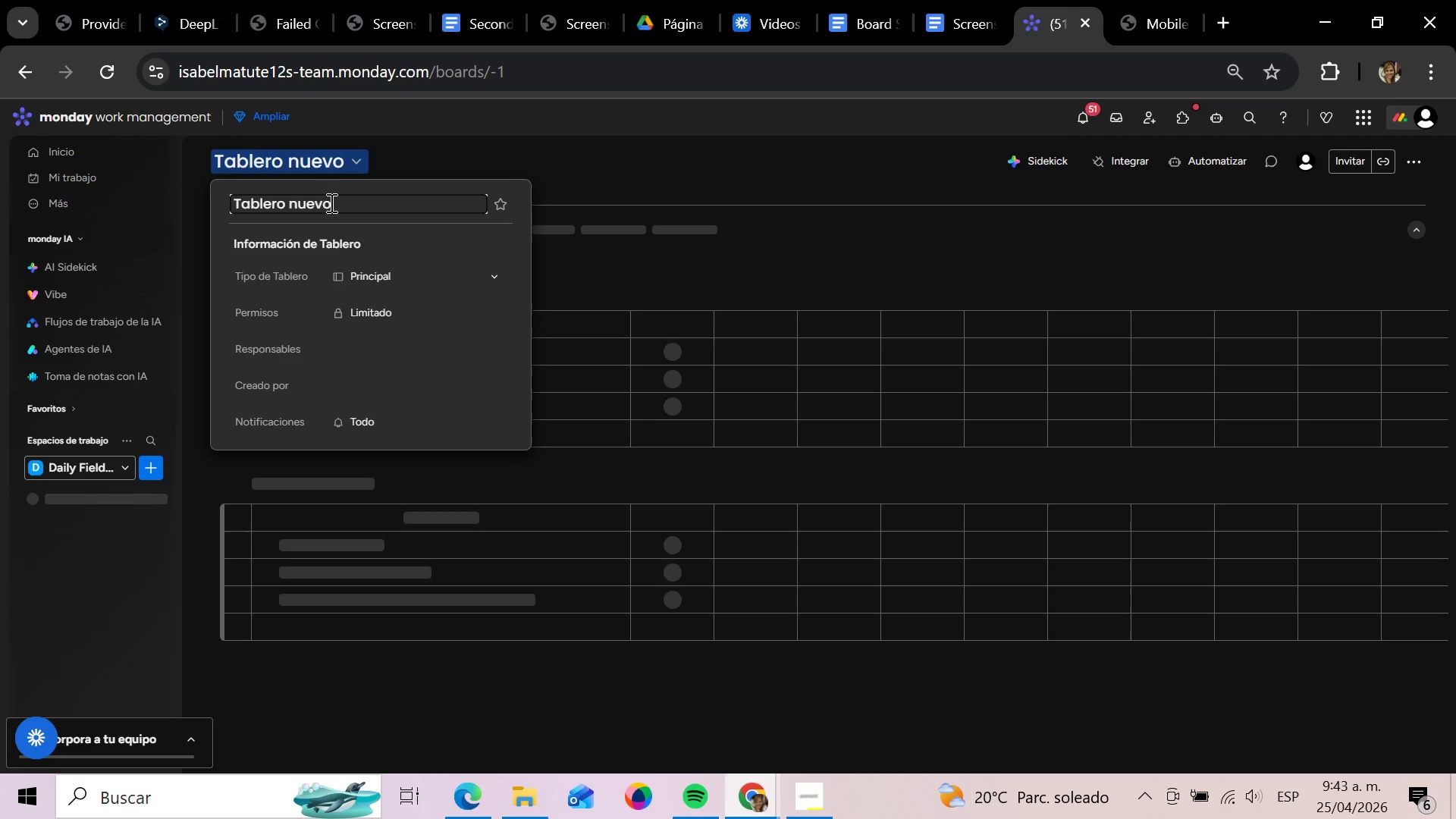 
key(Backspace)
 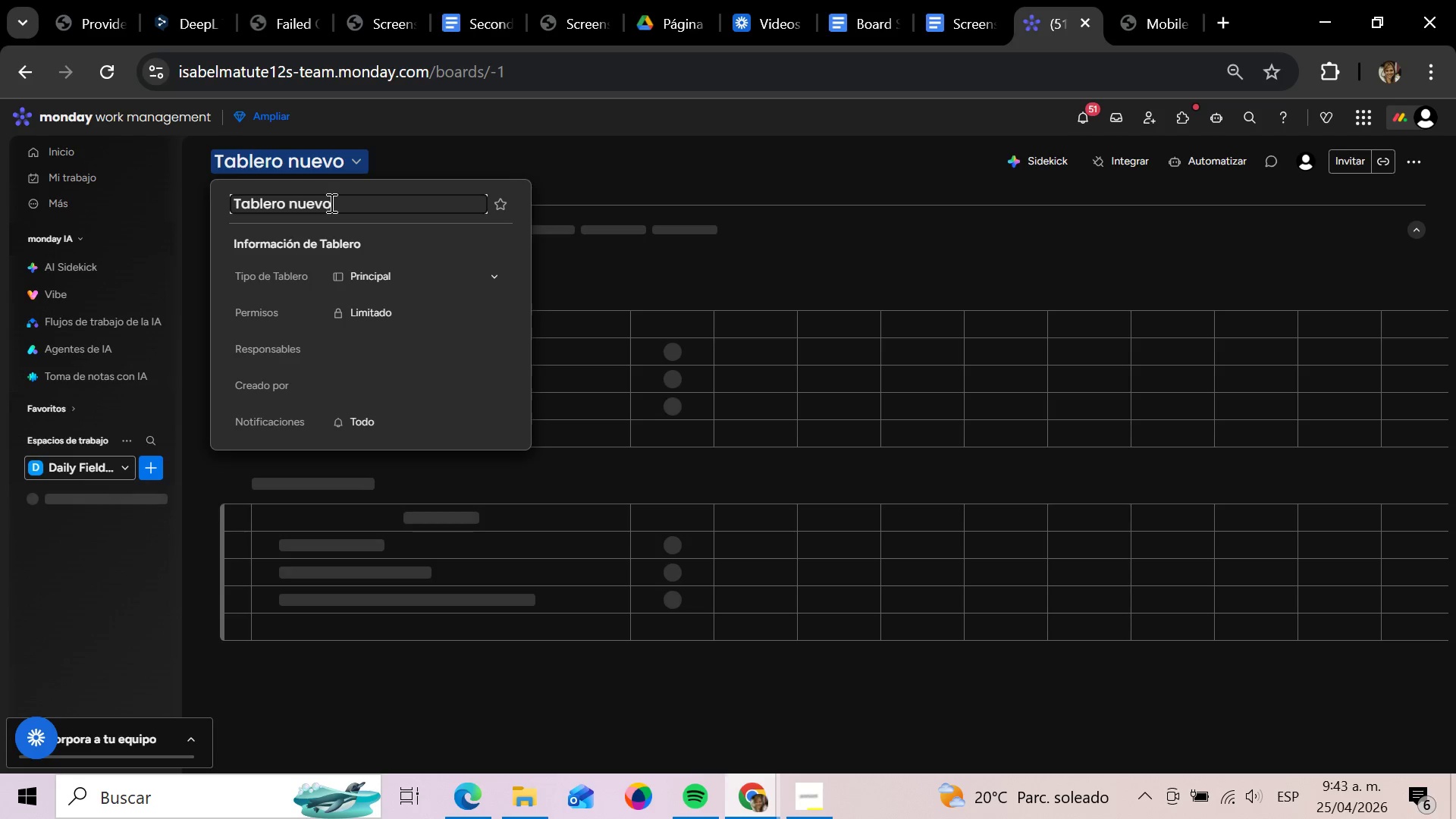 
key(Backspace)
 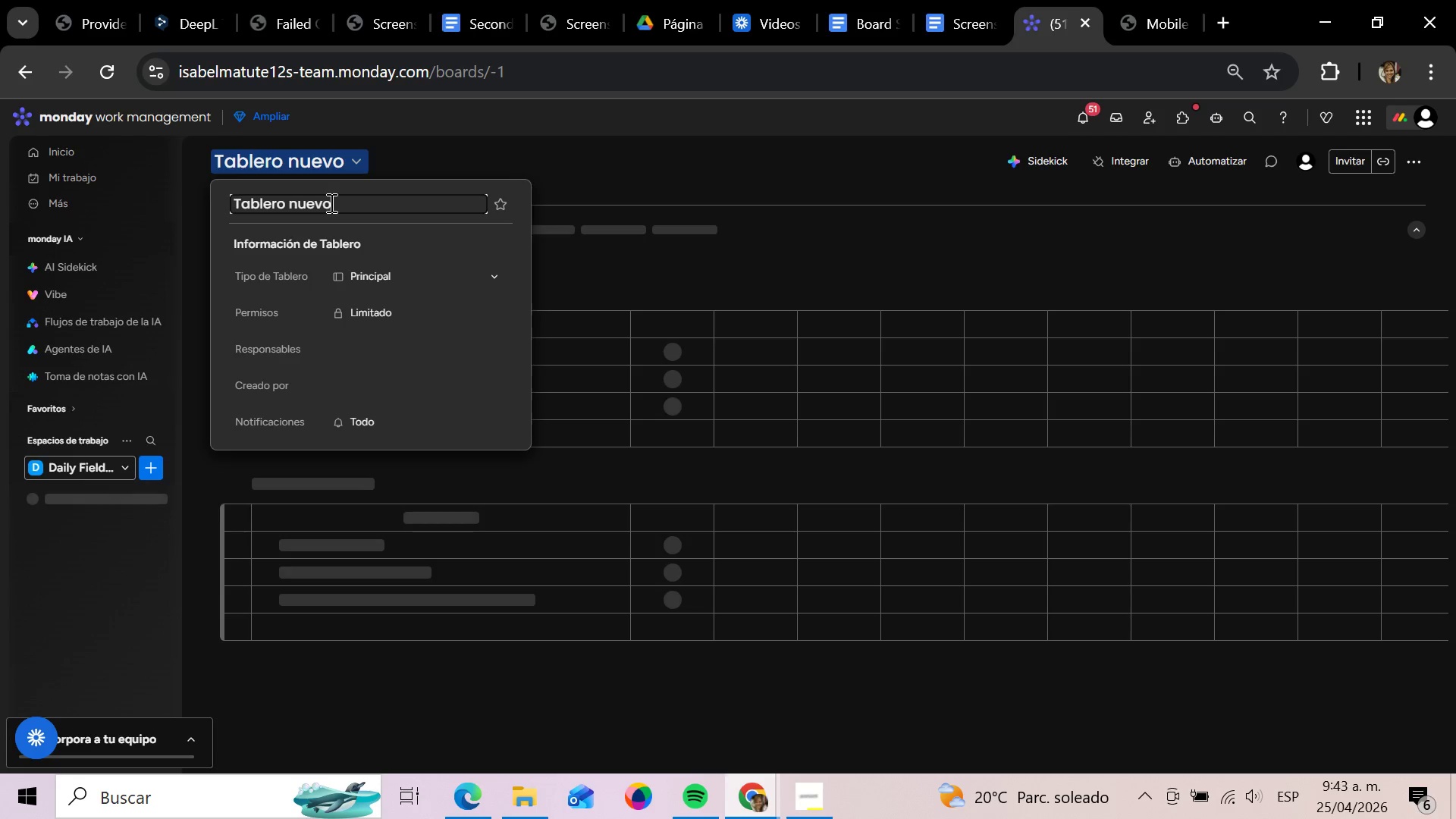 
key(Backspace)
 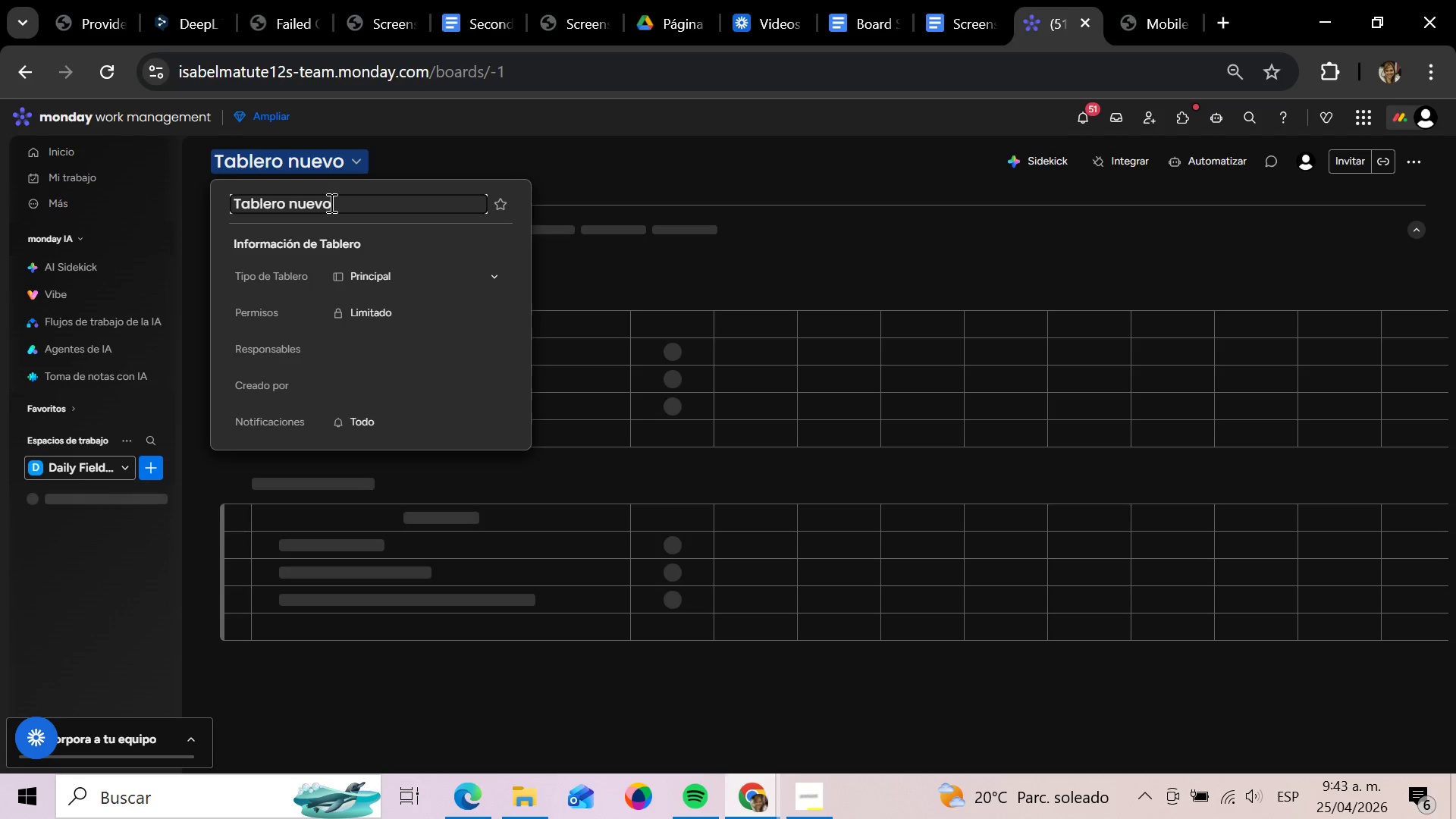 
key(Backspace)
 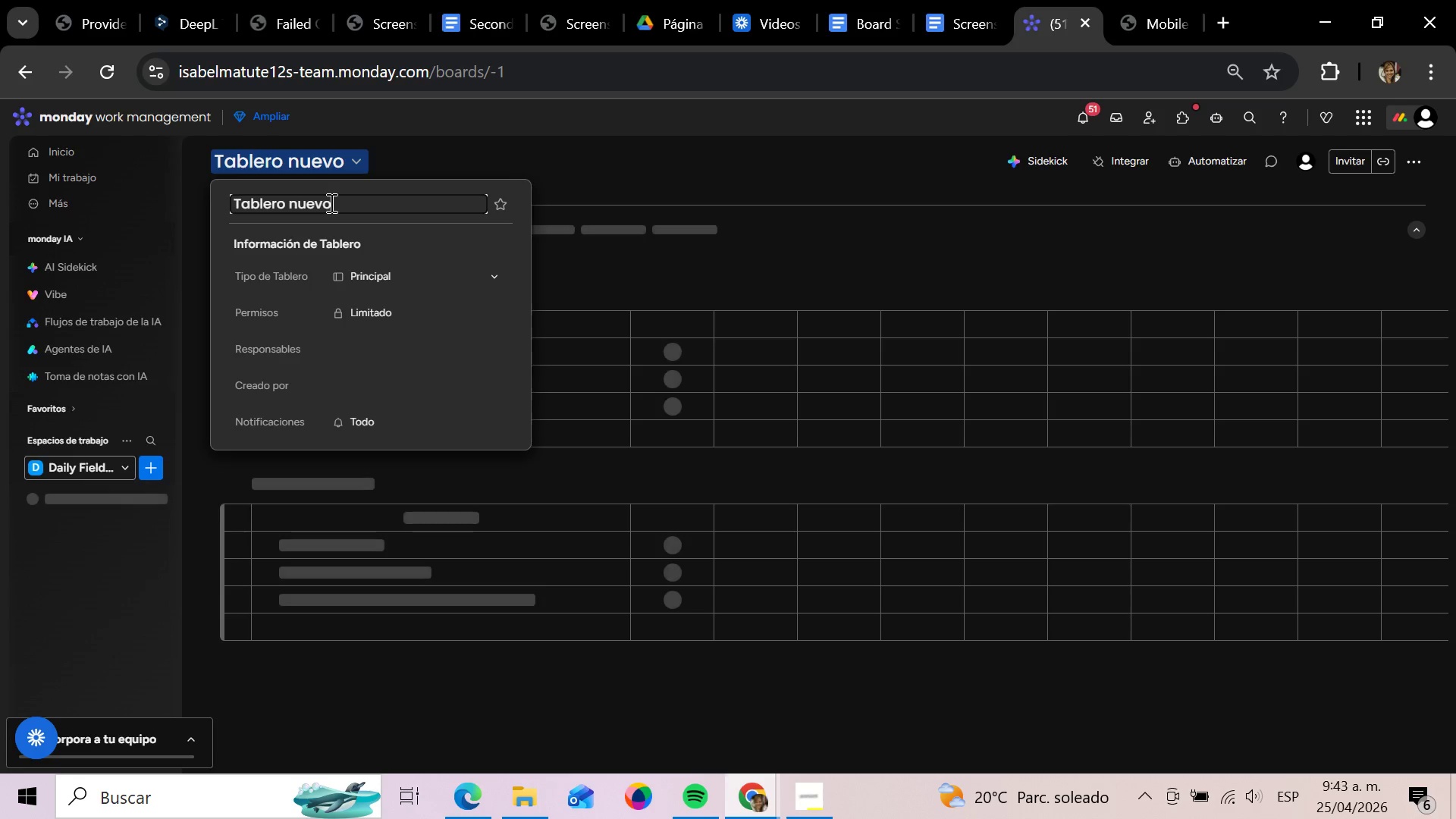 
key(Backspace)
 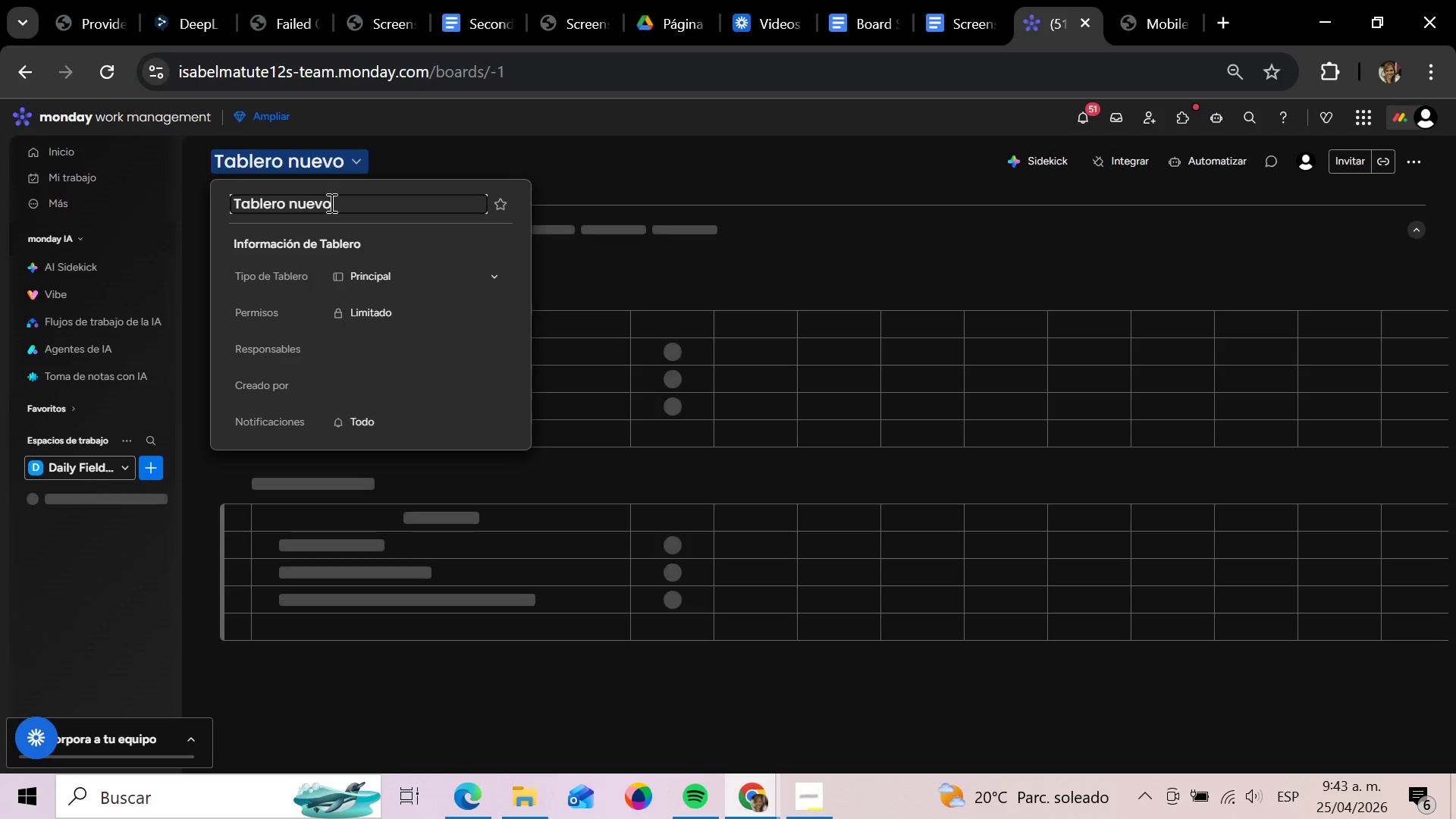 
key(Backspace)
 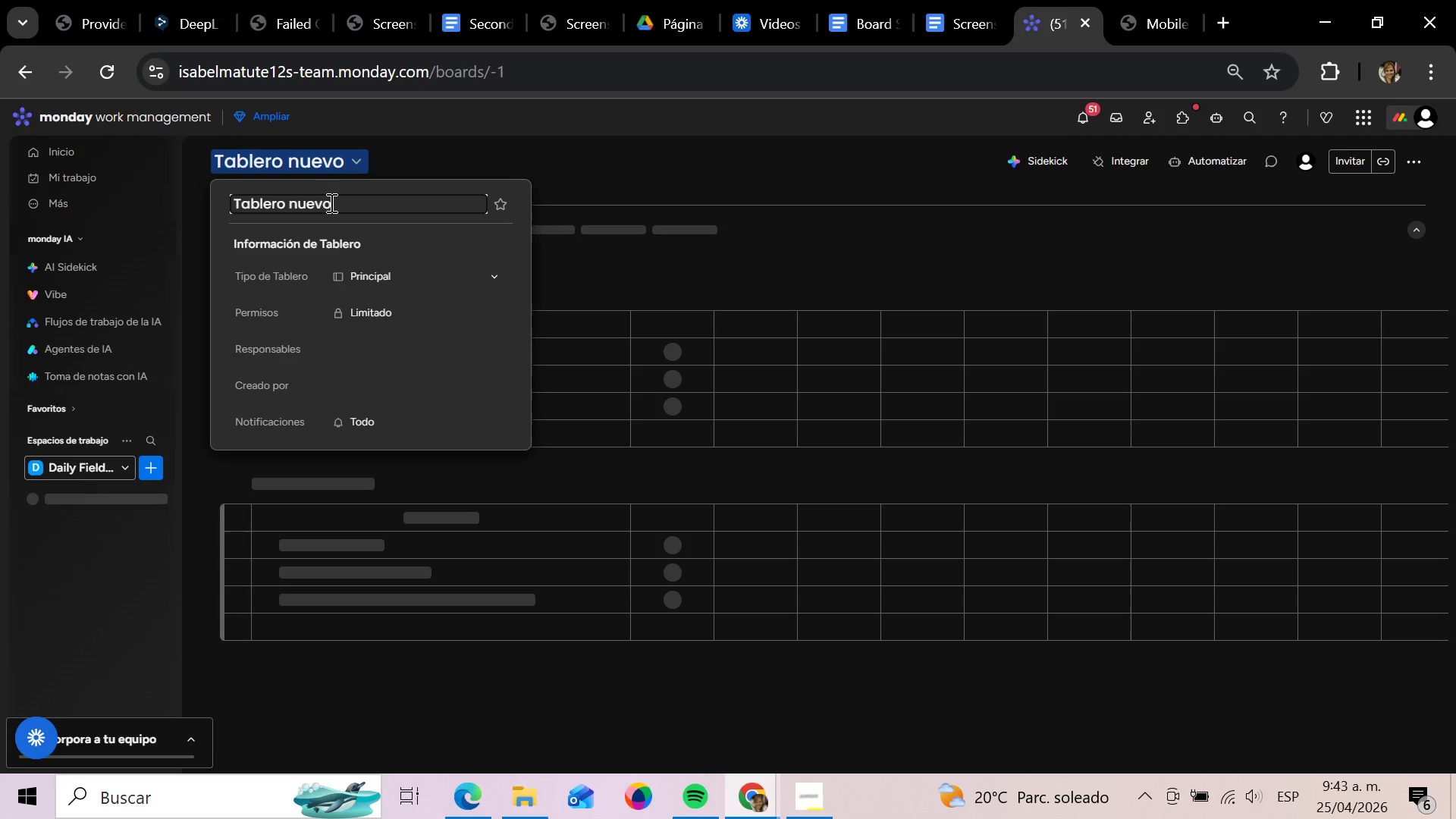 
left_click([330, 202])
 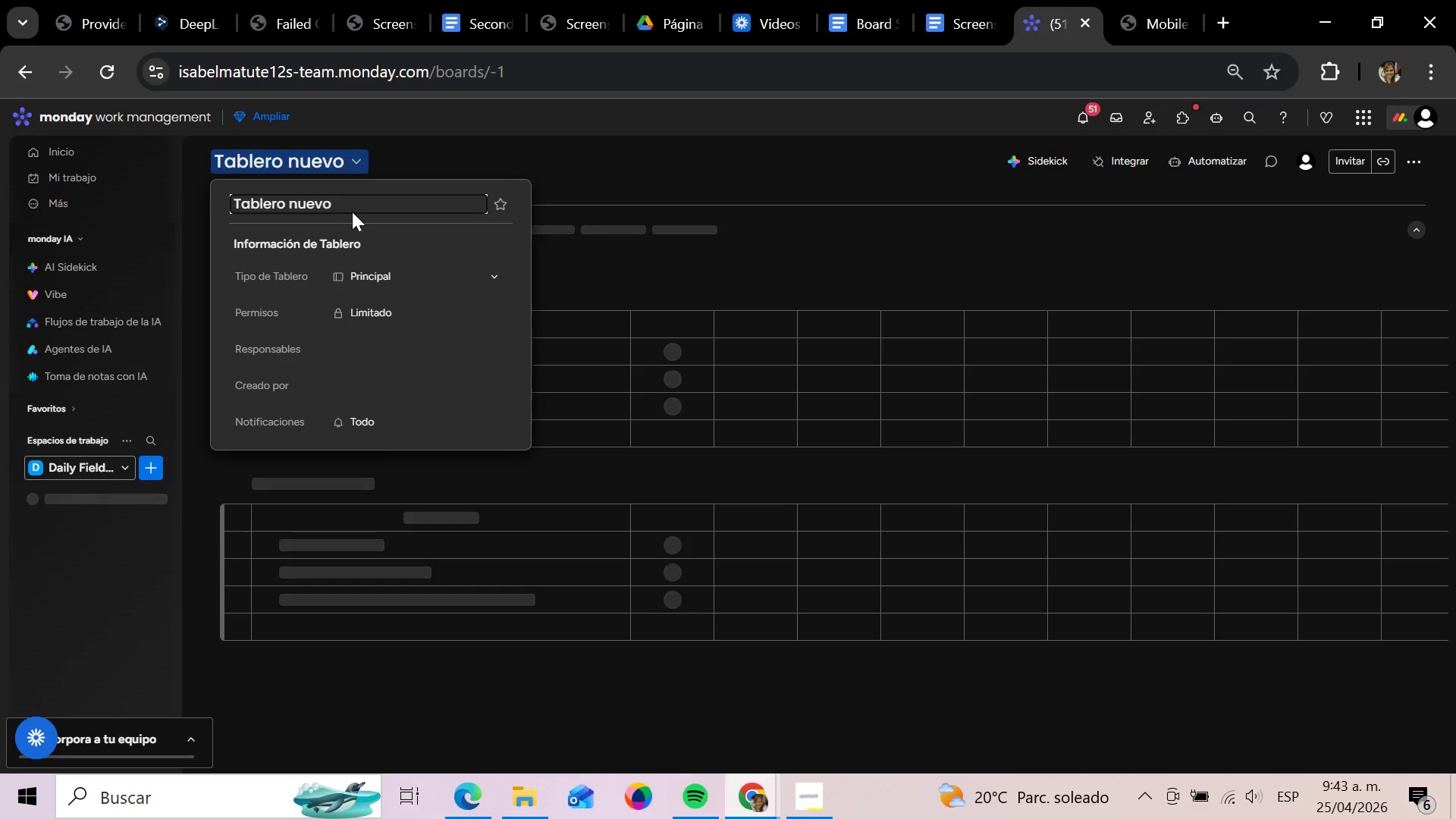 
double_click([321, 206])
 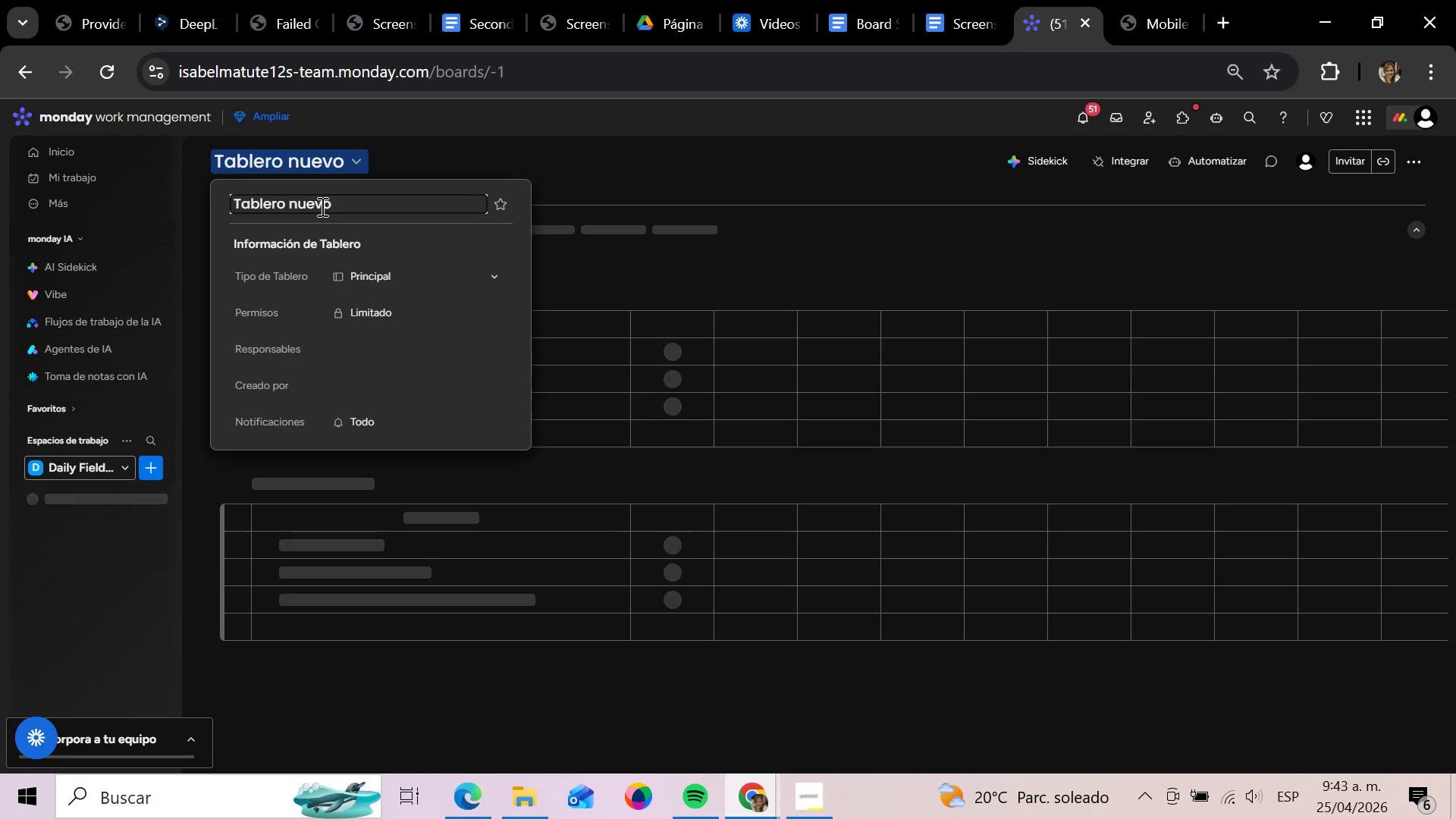 
left_click([321, 206])
 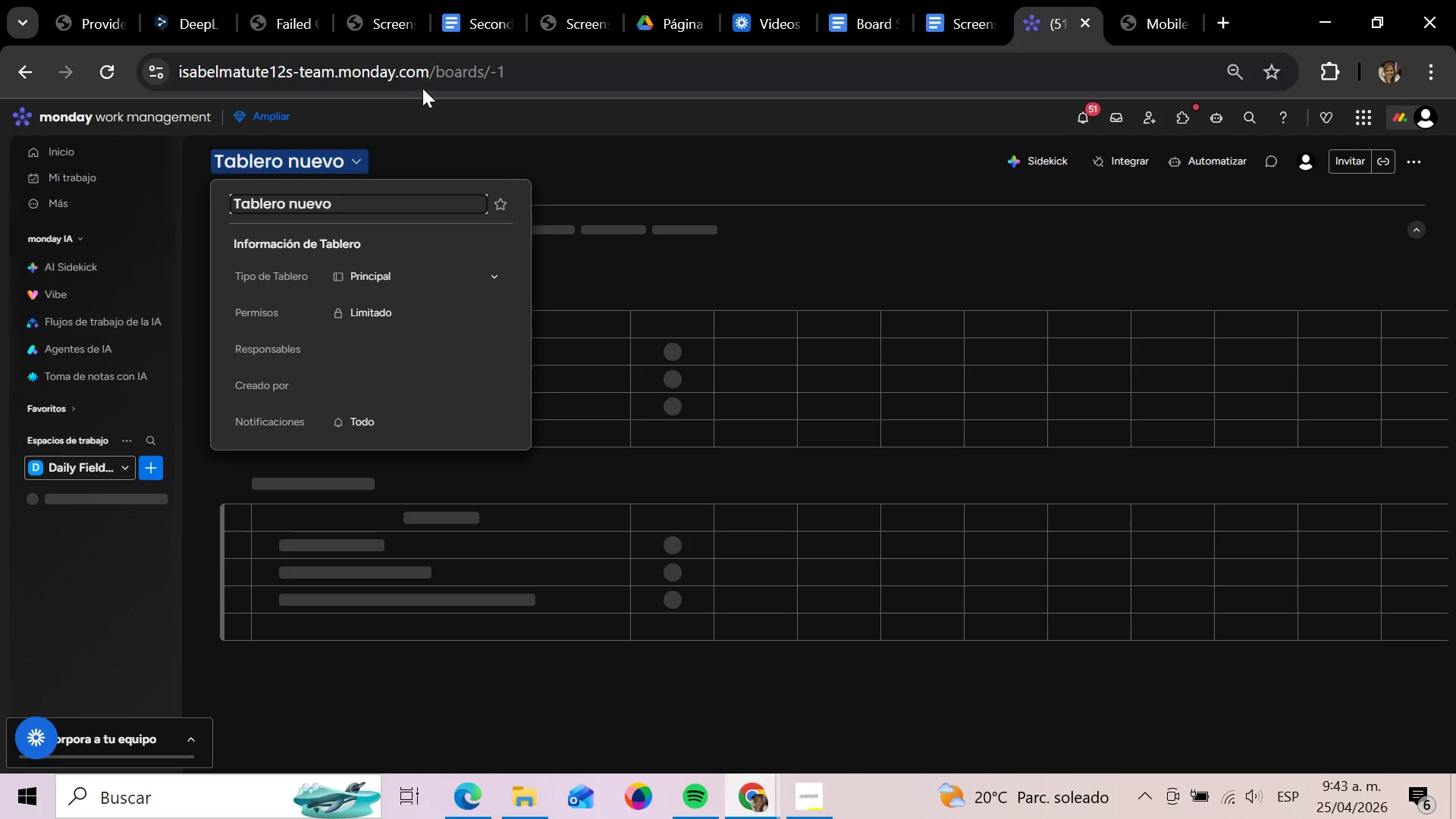 
double_click([435, 149])
 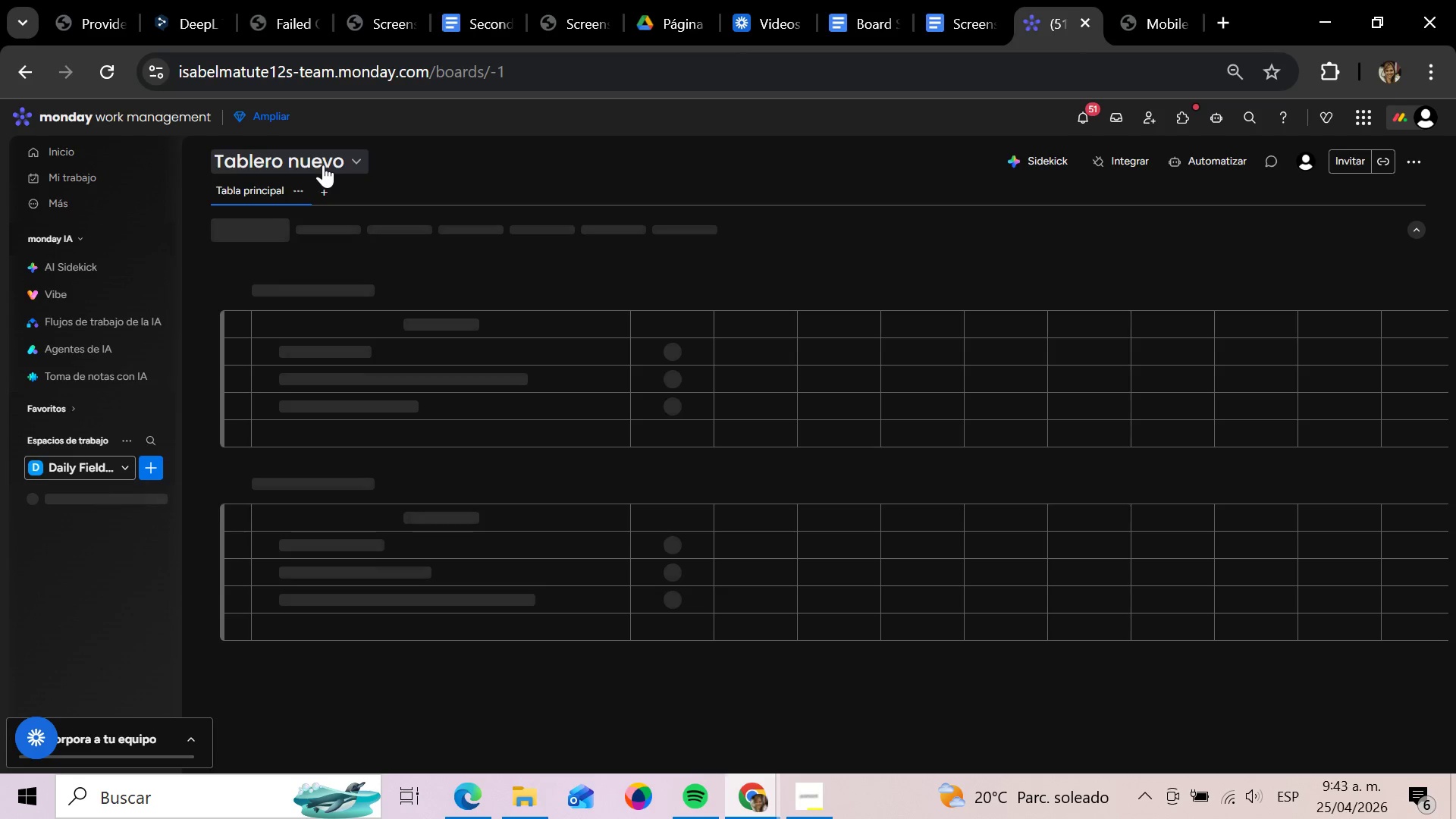 
left_click([323, 165])
 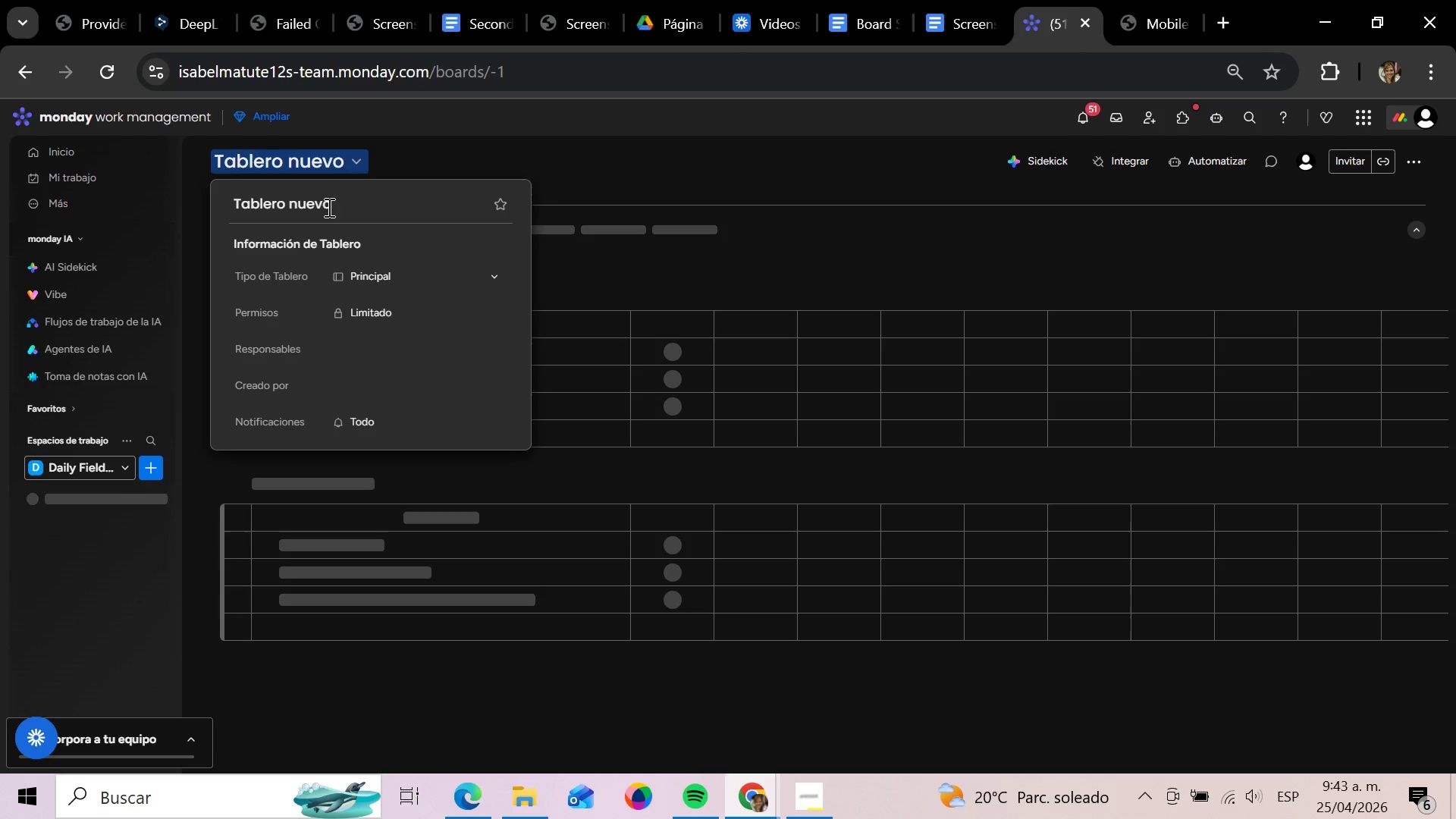 
left_click([321, 203])
 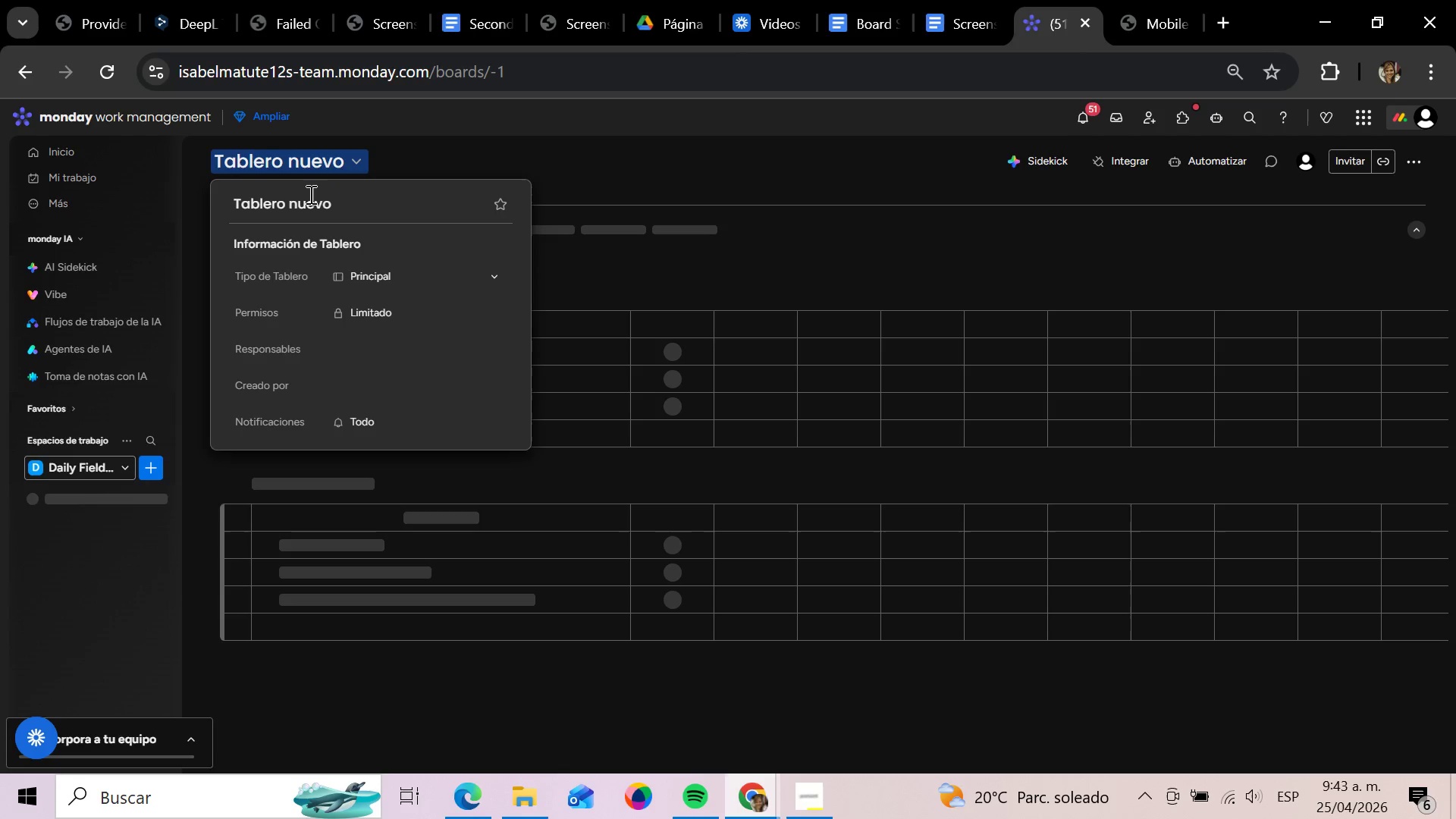 
double_click([309, 194])
 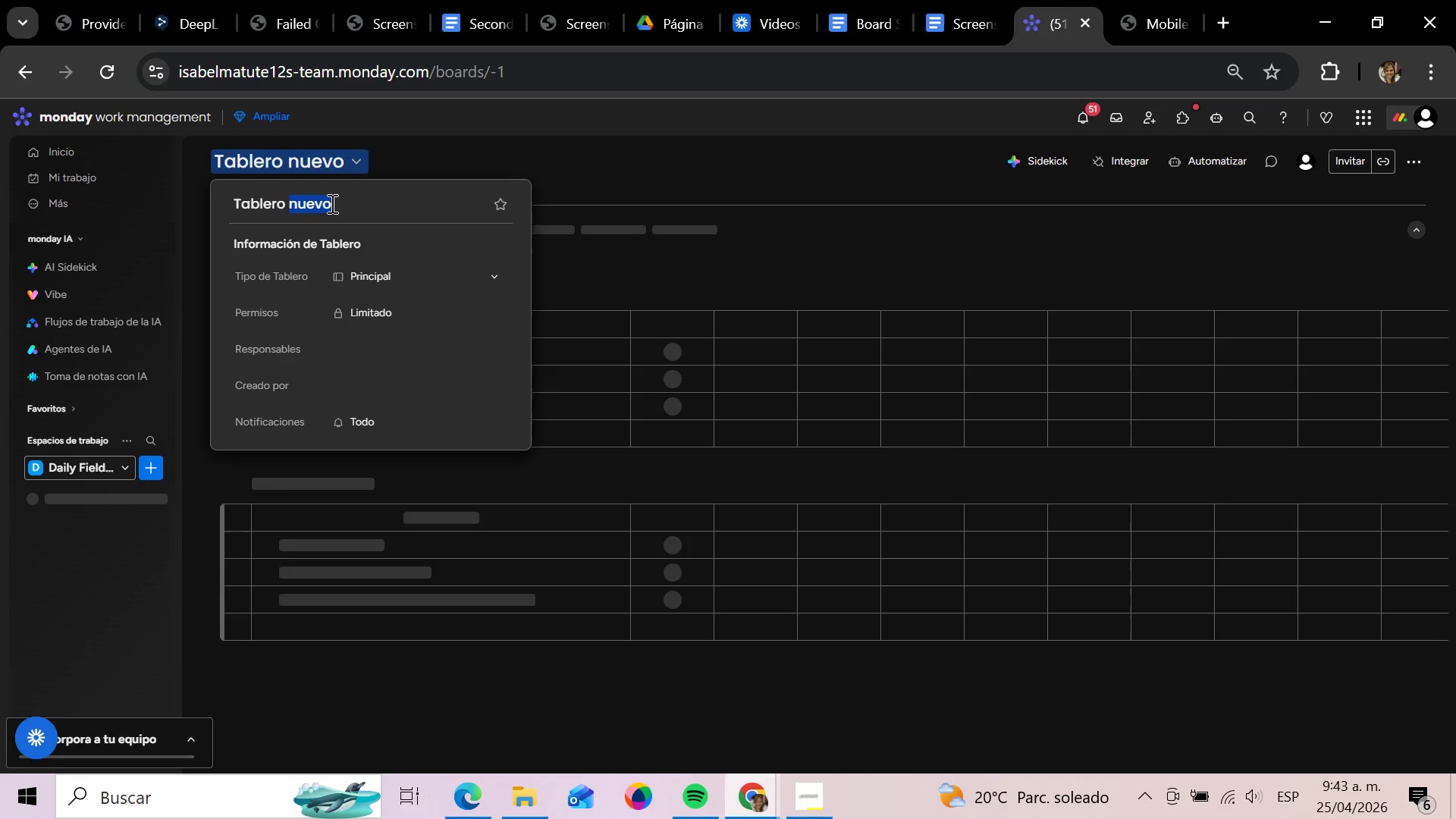 
double_click([330, 204])
 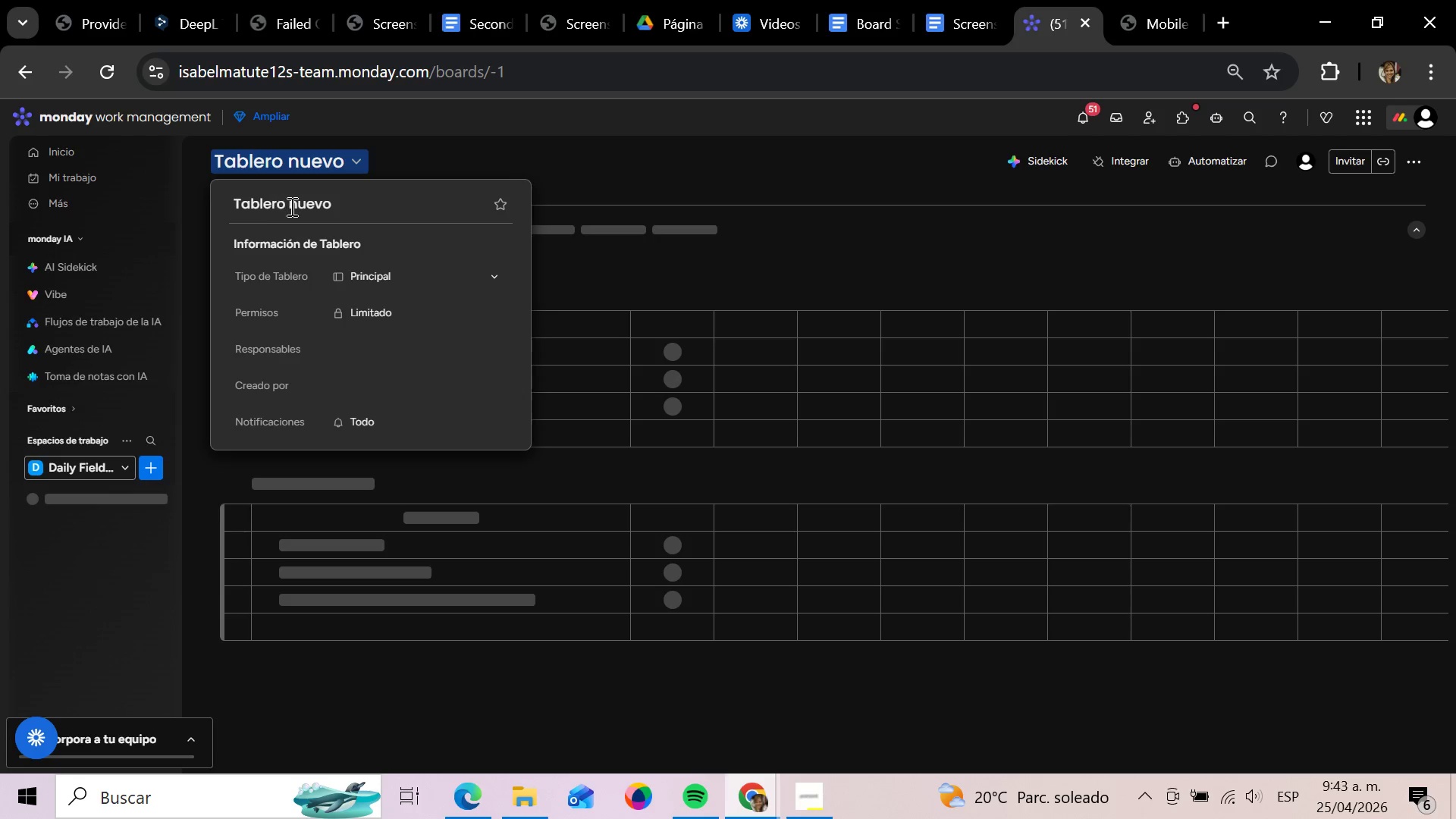 
left_click_drag(start_coordinate=[287, 204], to_coordinate=[224, 202])
 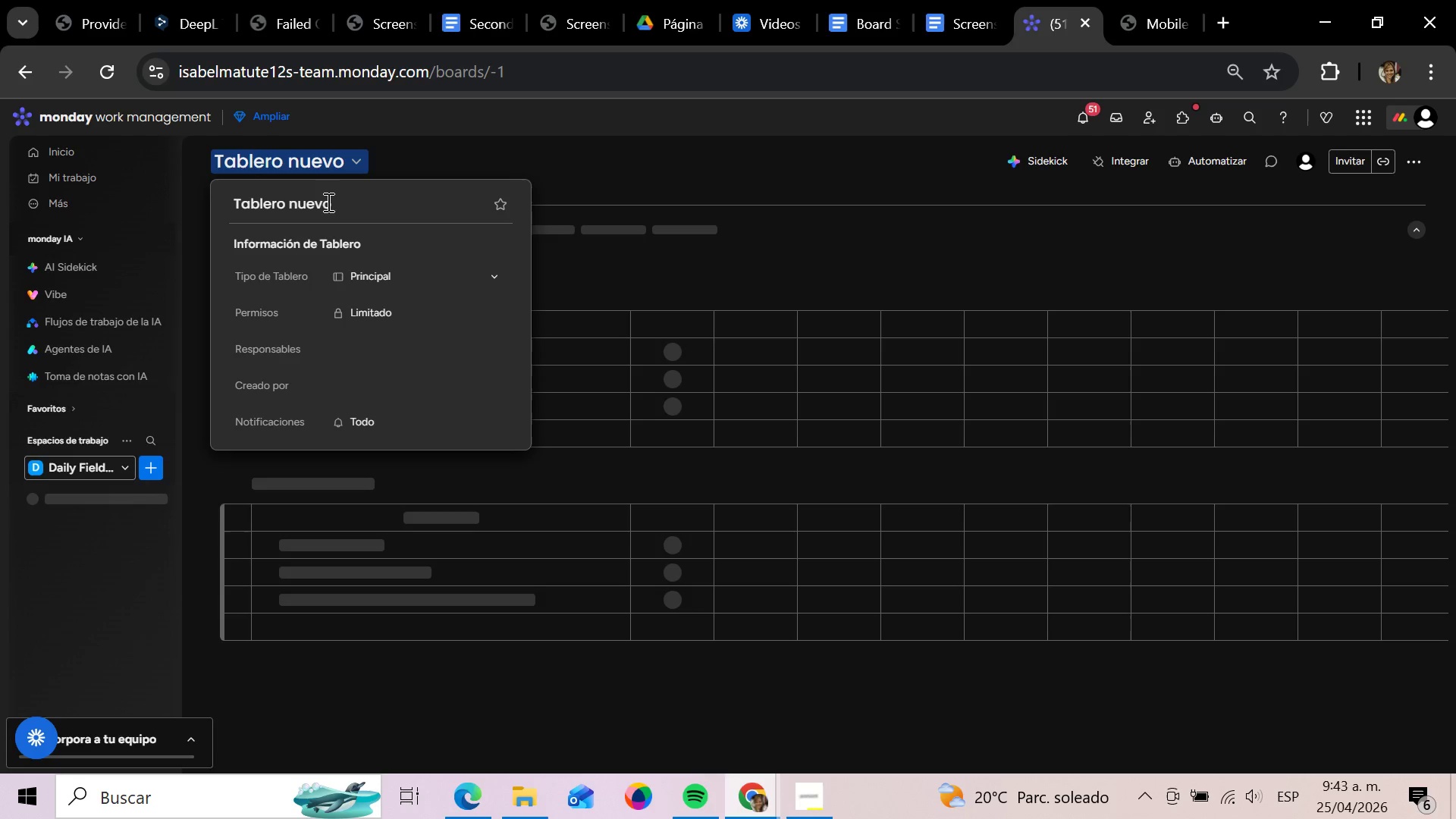 
double_click([327, 202])
 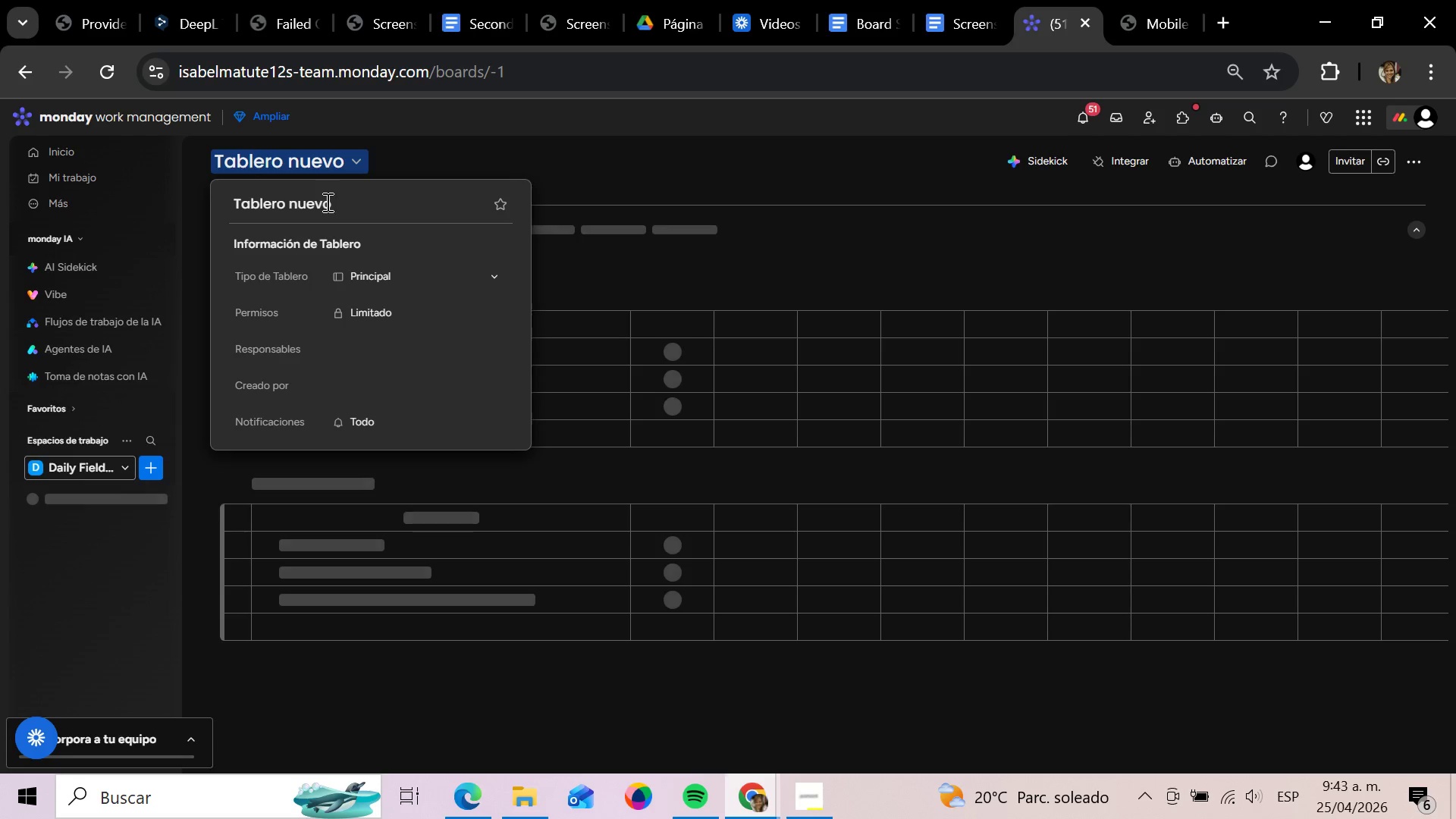 
left_click_drag(start_coordinate=[326, 202], to_coordinate=[206, 201])
 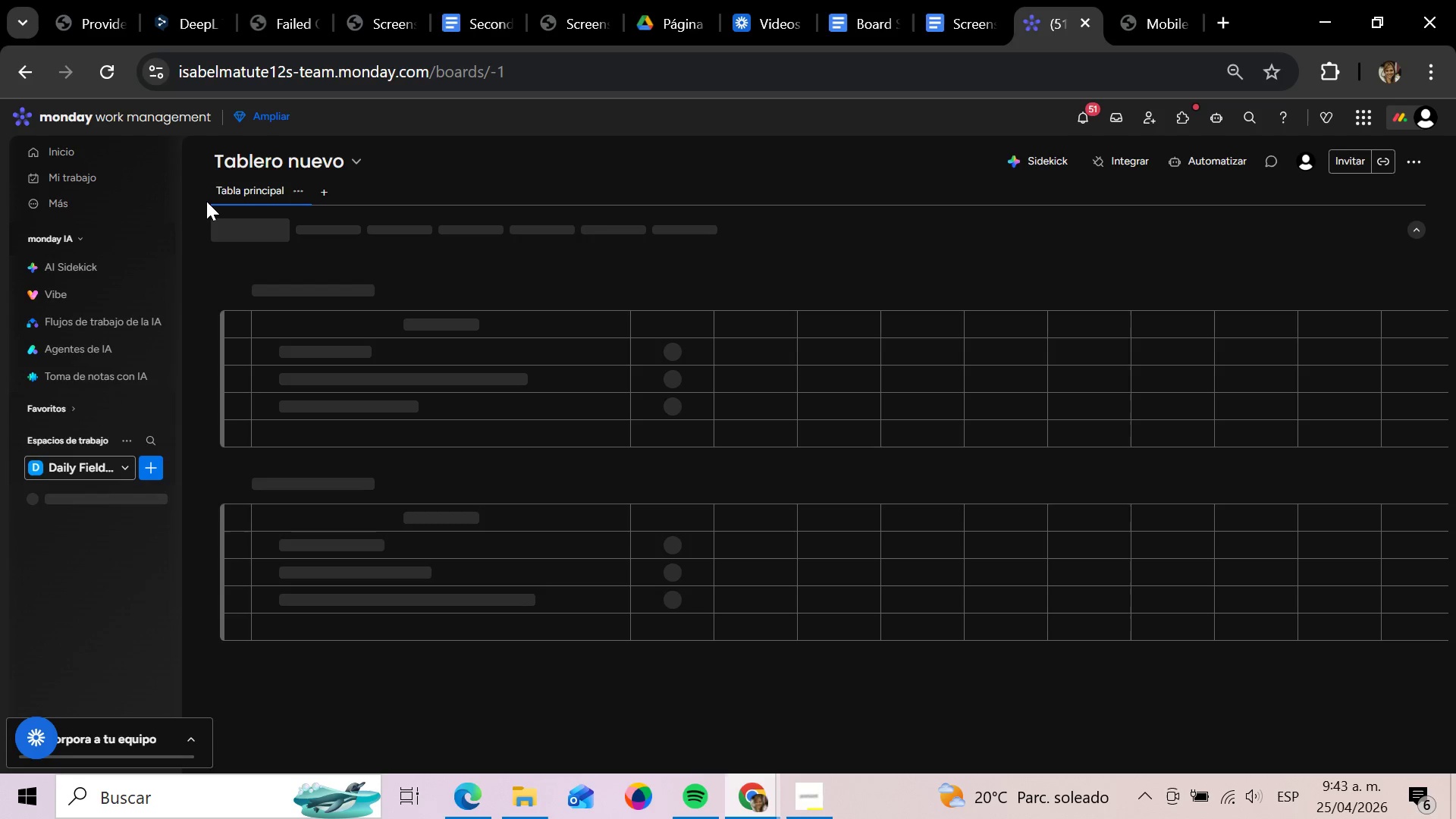 
key(Backspace)
 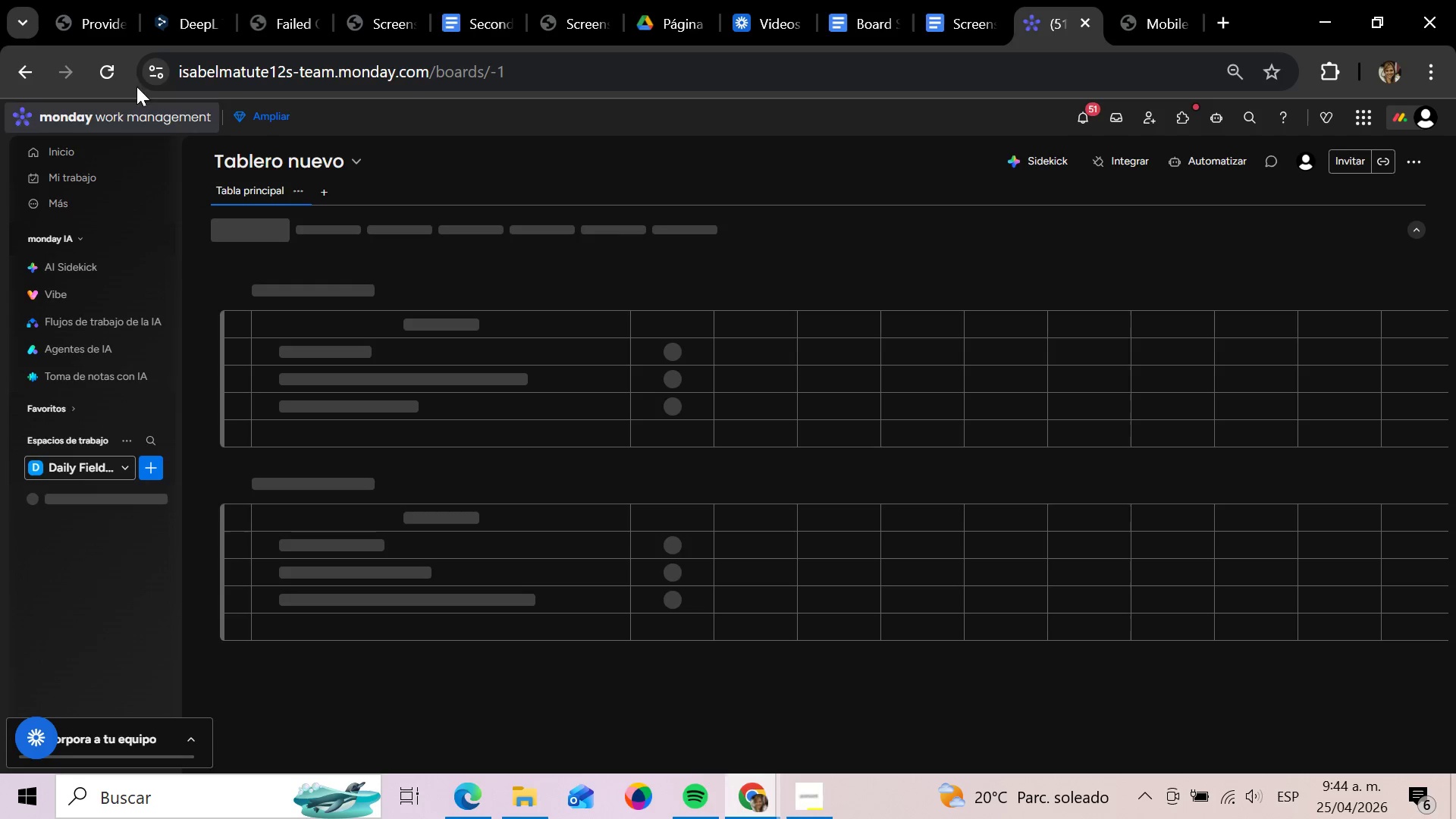 
left_click([115, 71])
 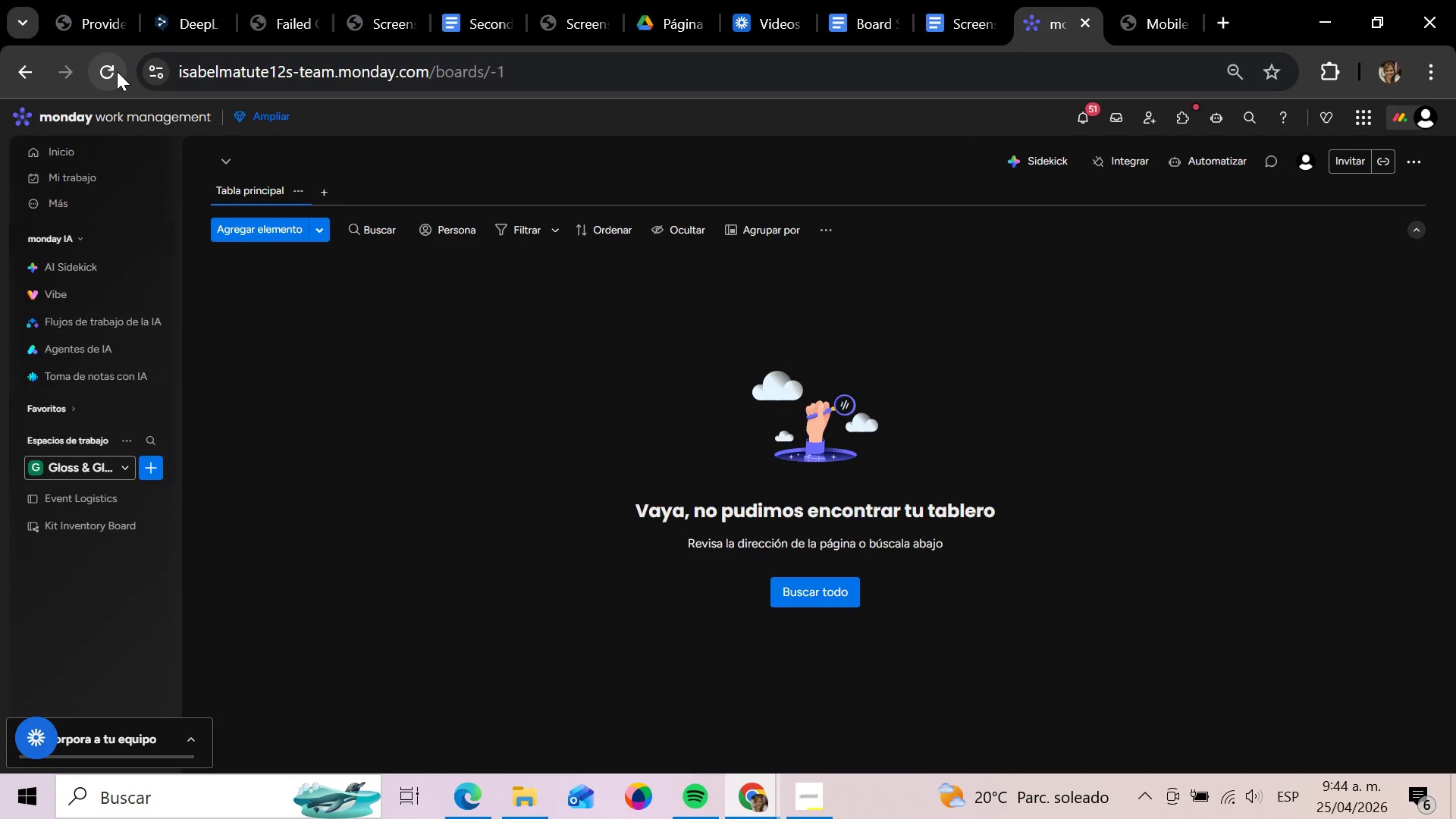 
wait(32.97)
 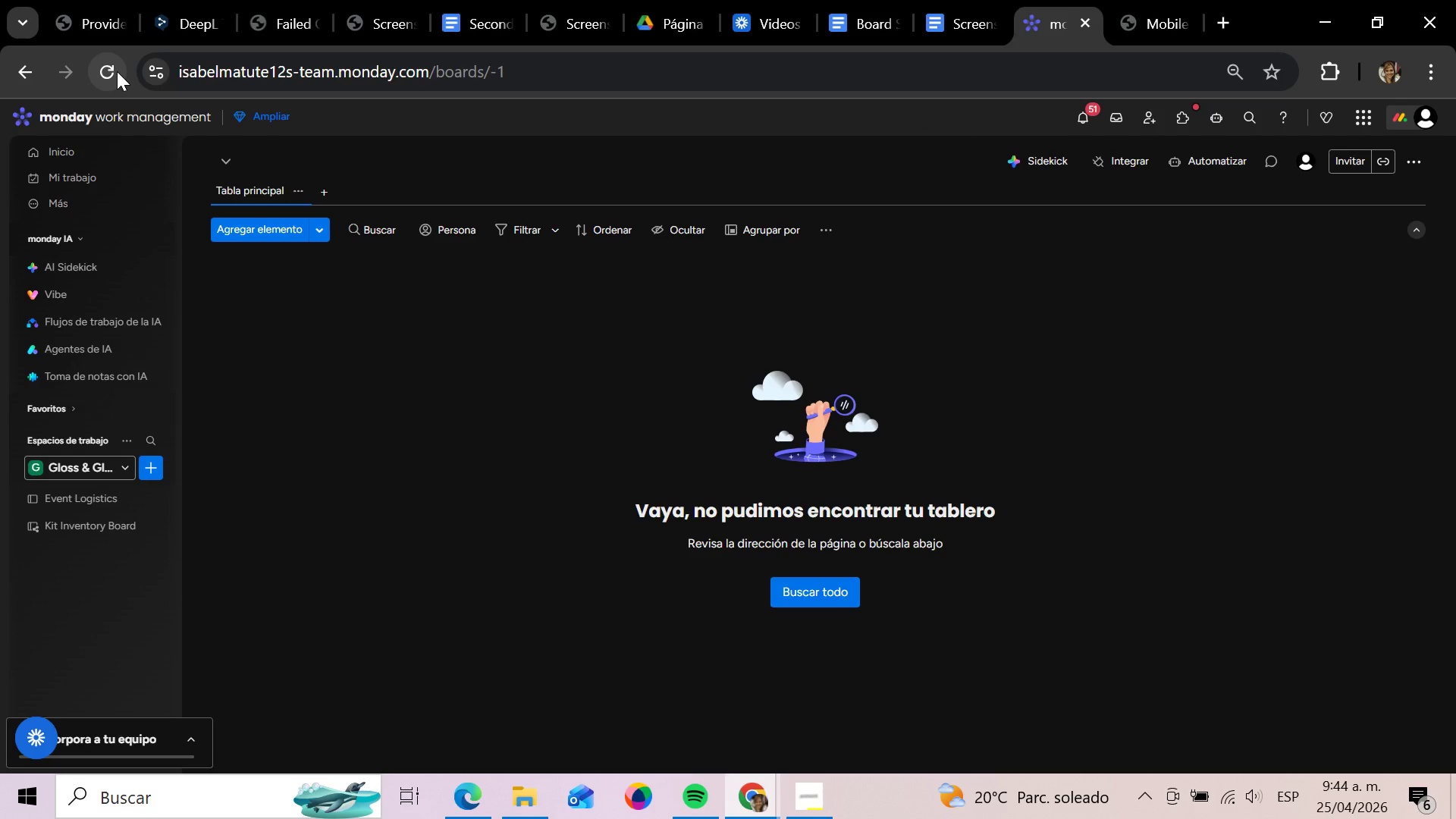 
left_click_drag(start_coordinate=[253, 155], to_coordinate=[379, 321])
 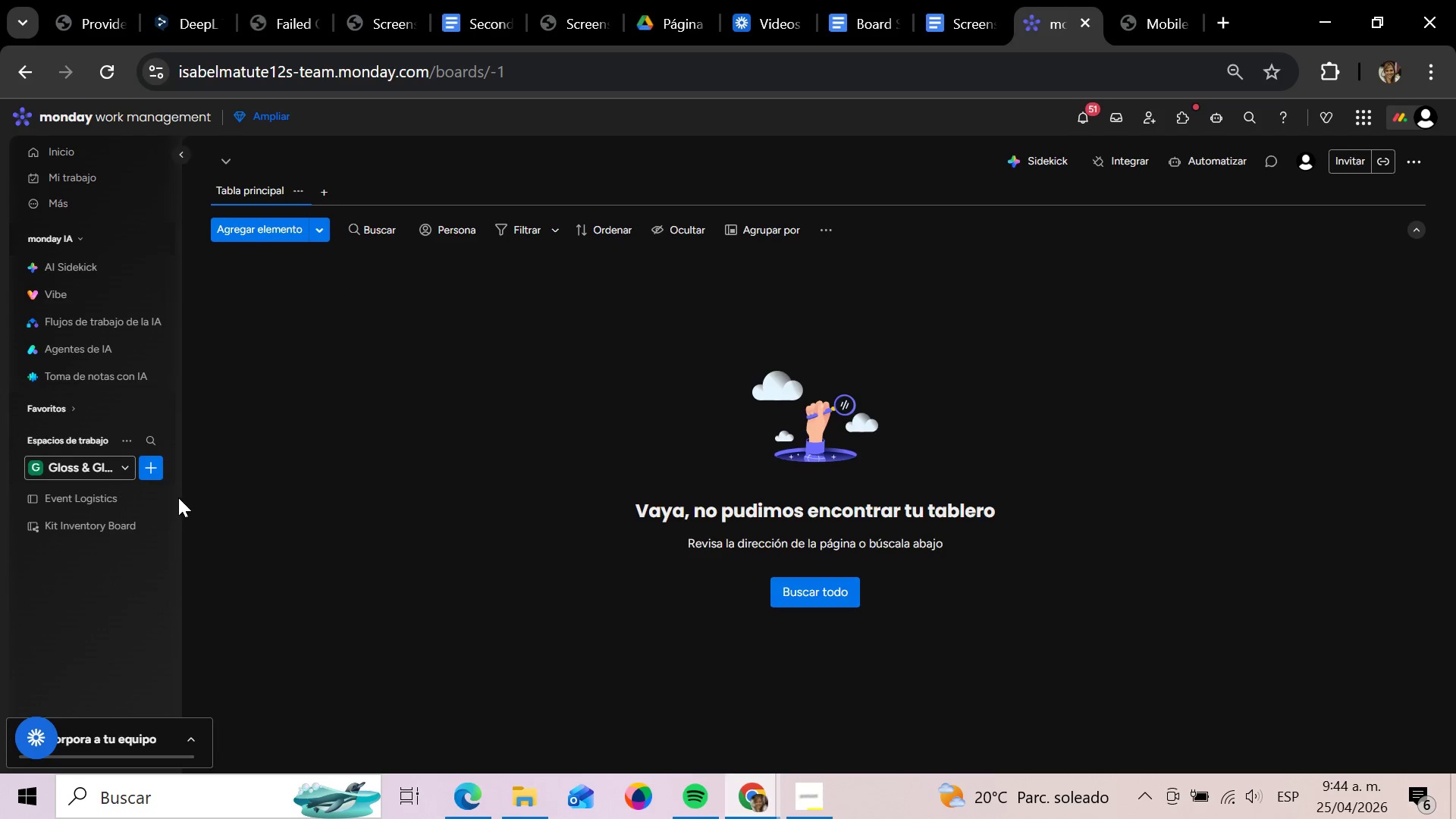 
mouse_move([148, 460])
 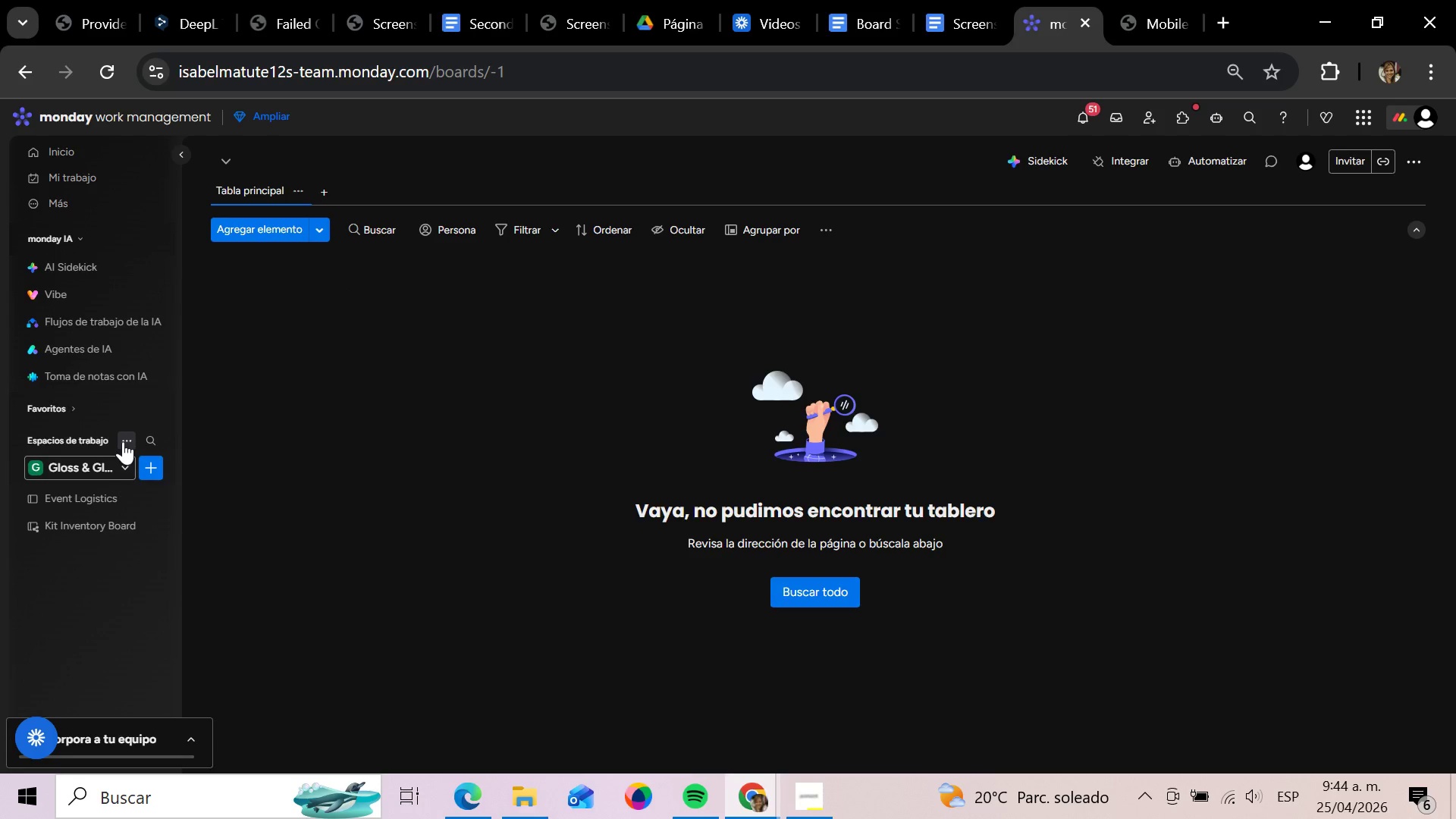 
left_click([123, 441])
 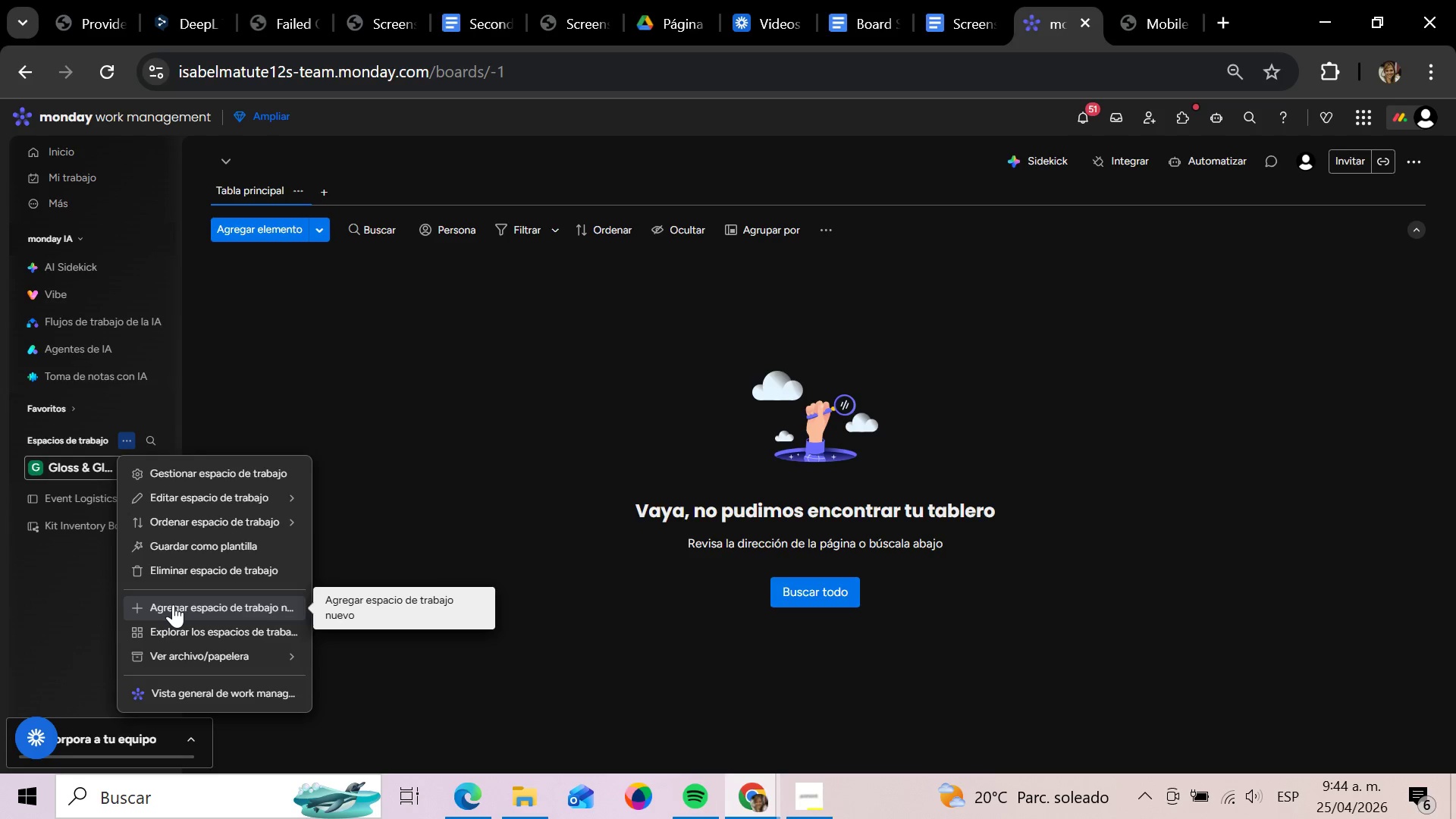 
left_click([173, 604])
 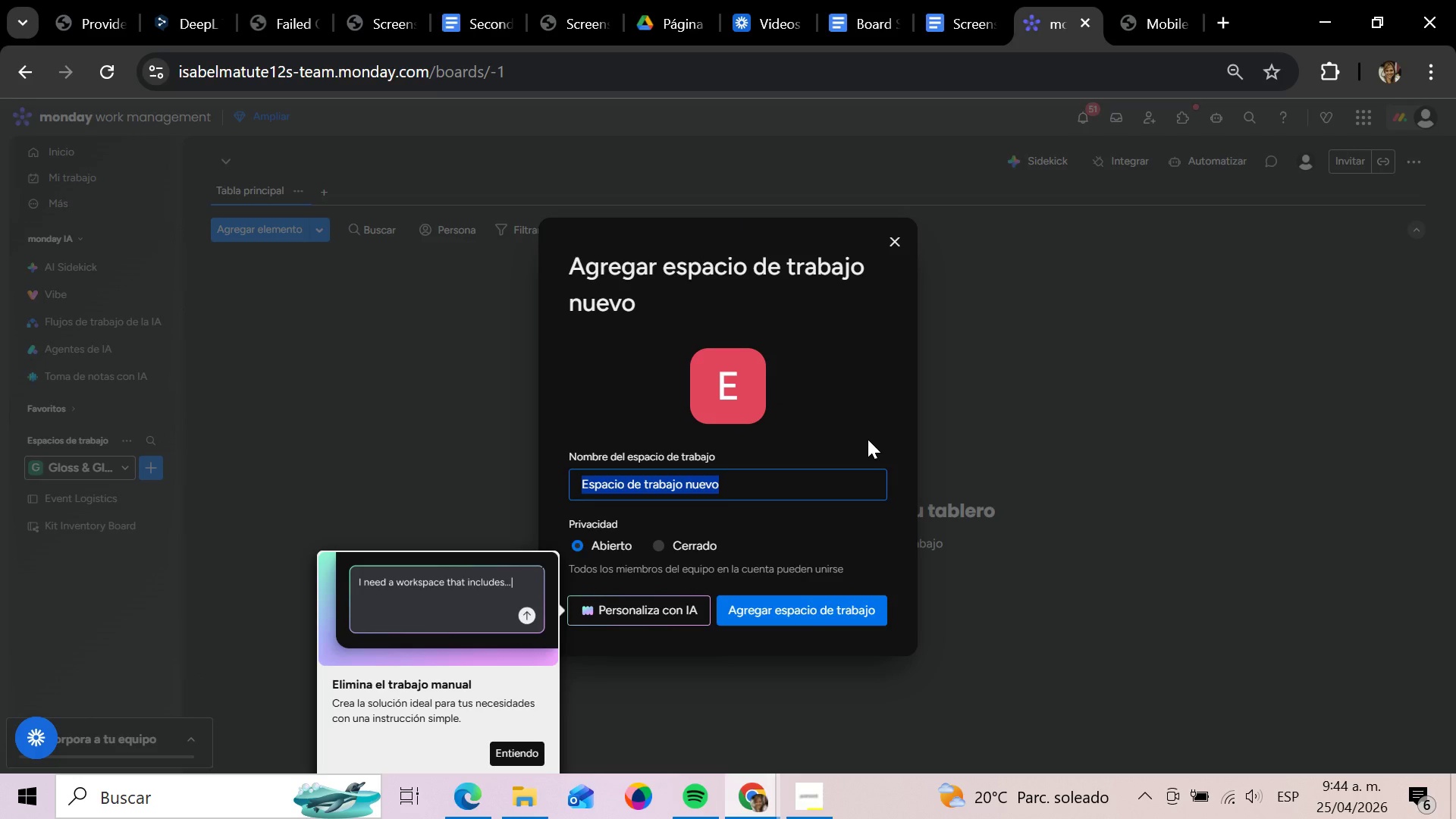 
key(Backspace)
 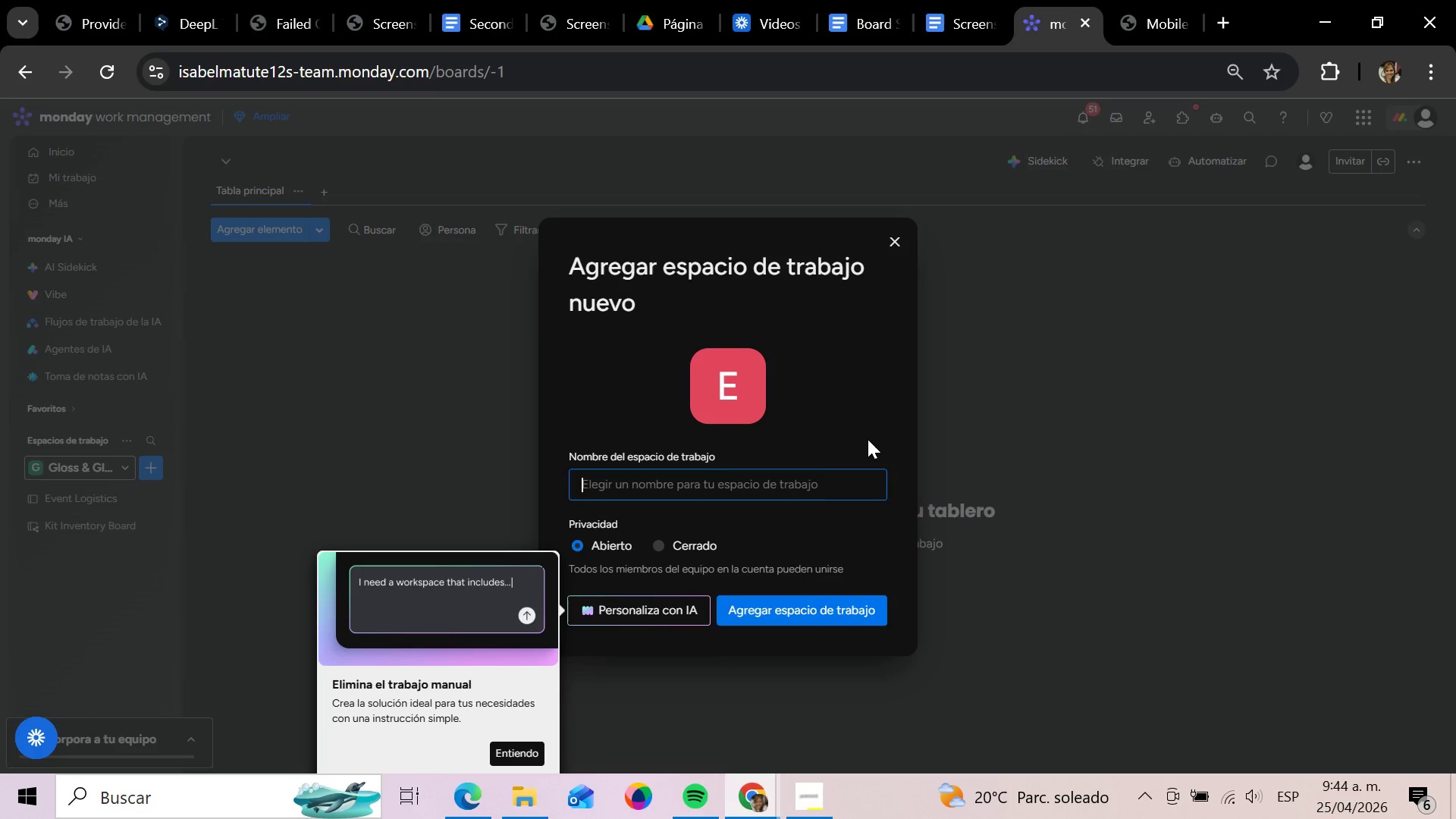 
key(CapsLock)
 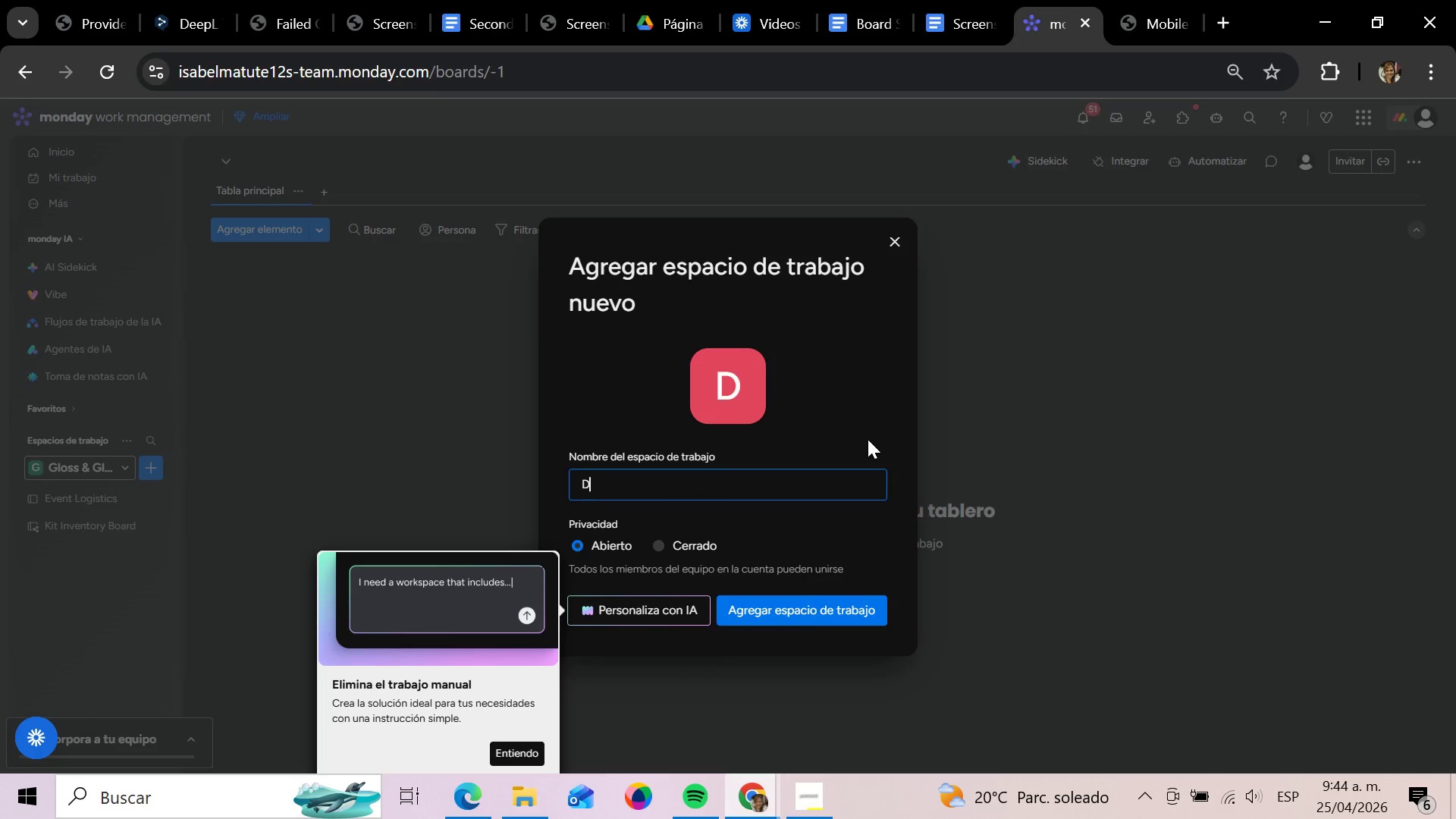 
key(D)
 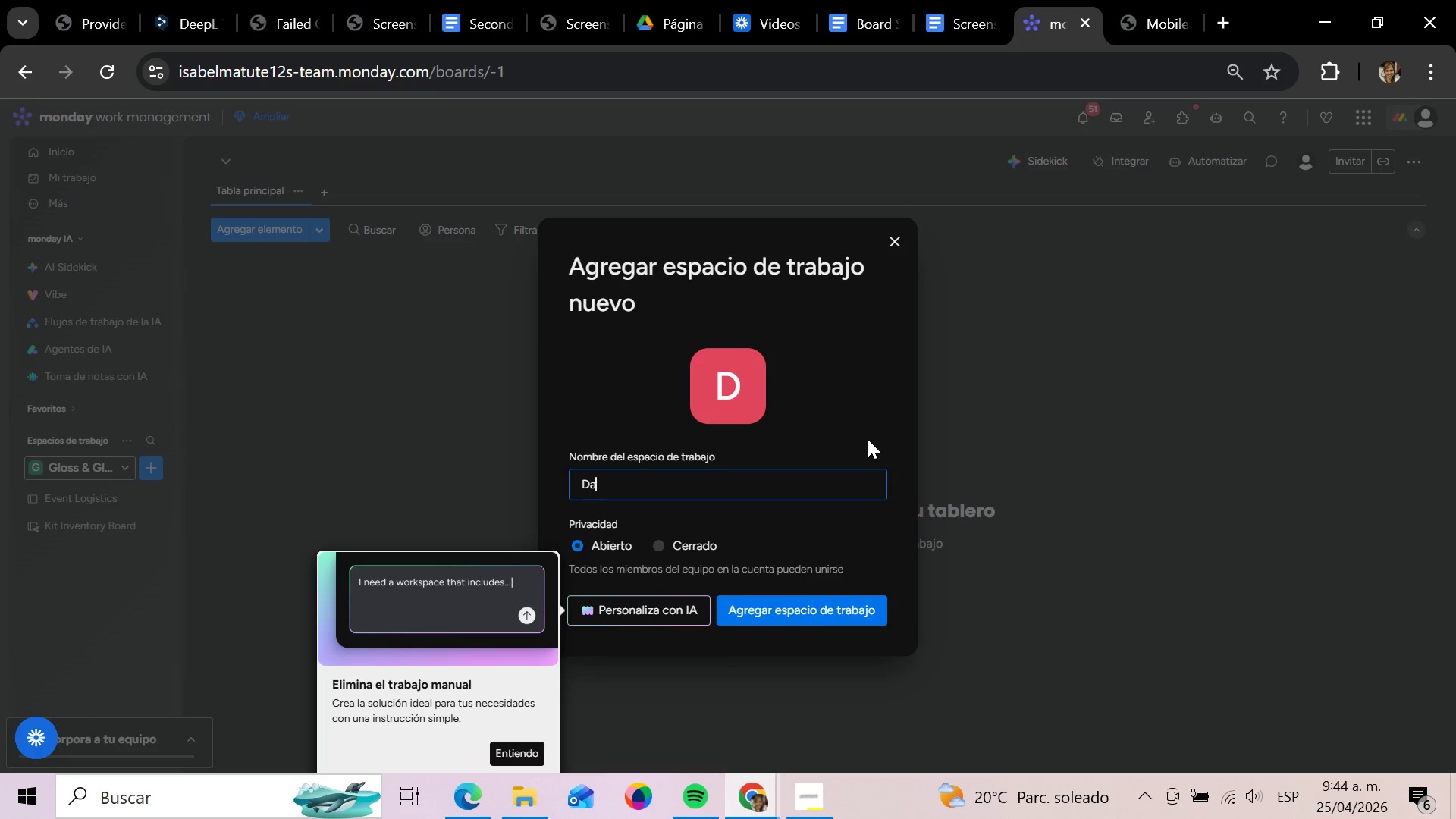 
key(CapsLock)
 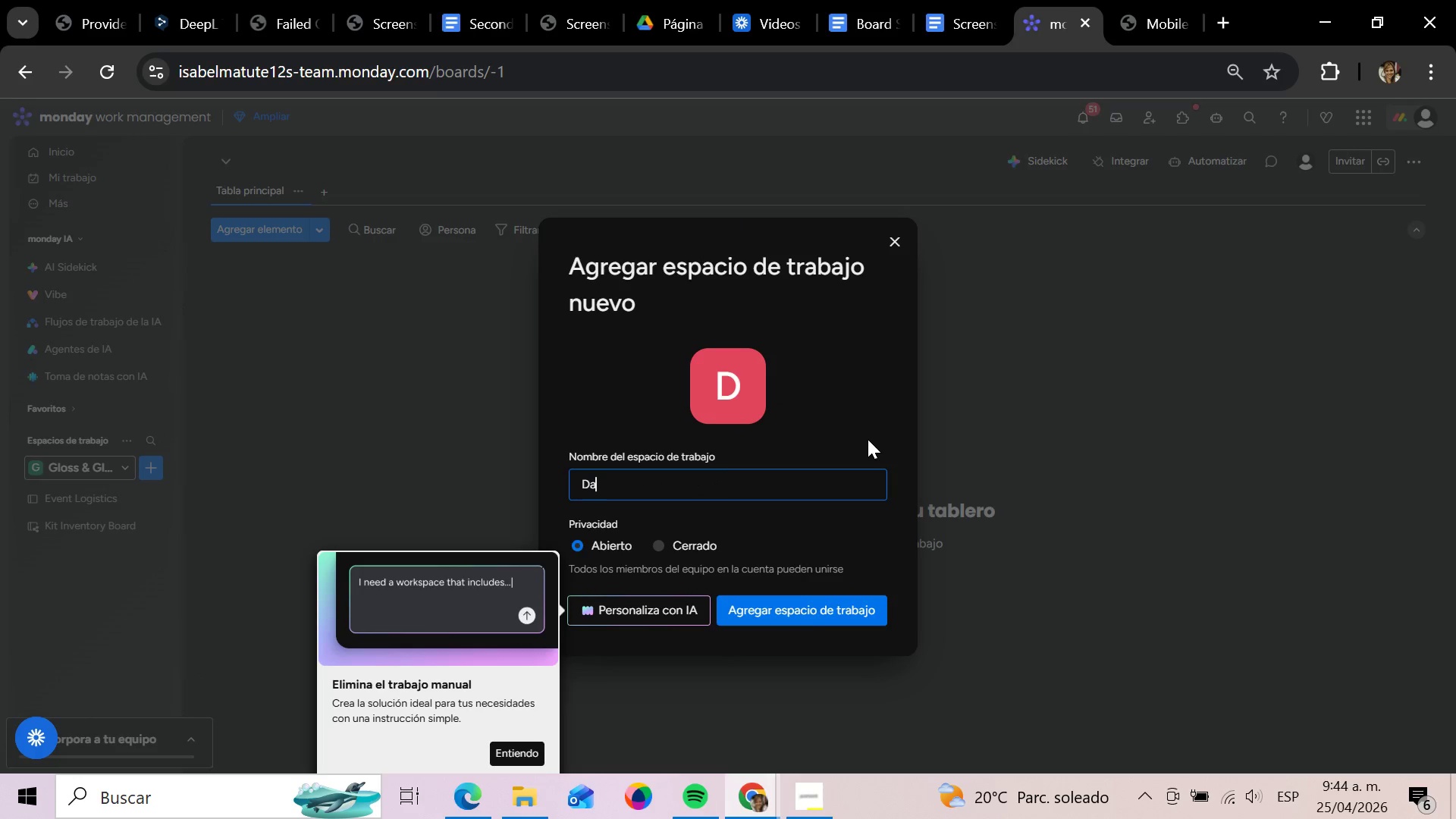 
key(A)
 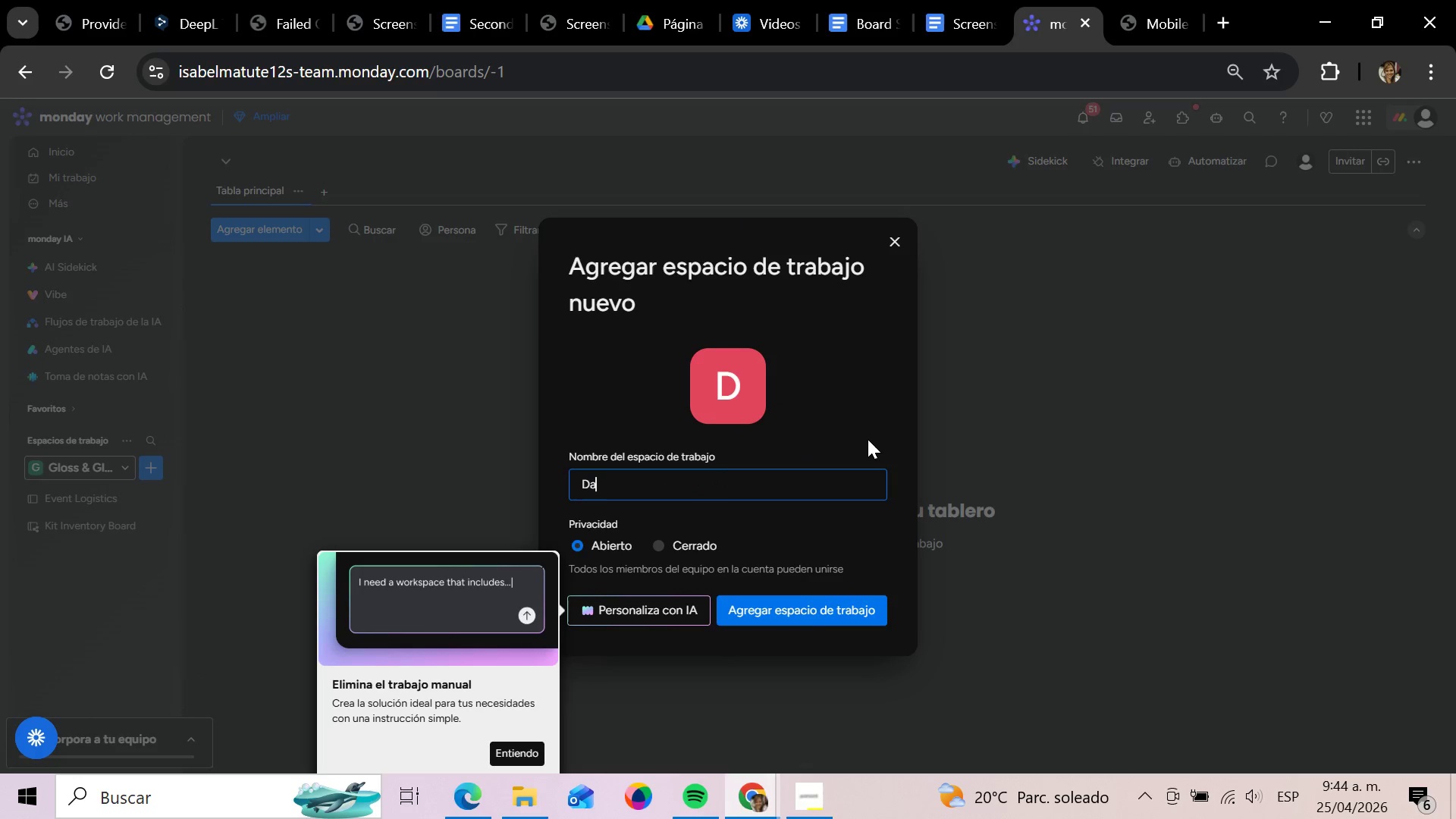 
type(ily Field Log)
 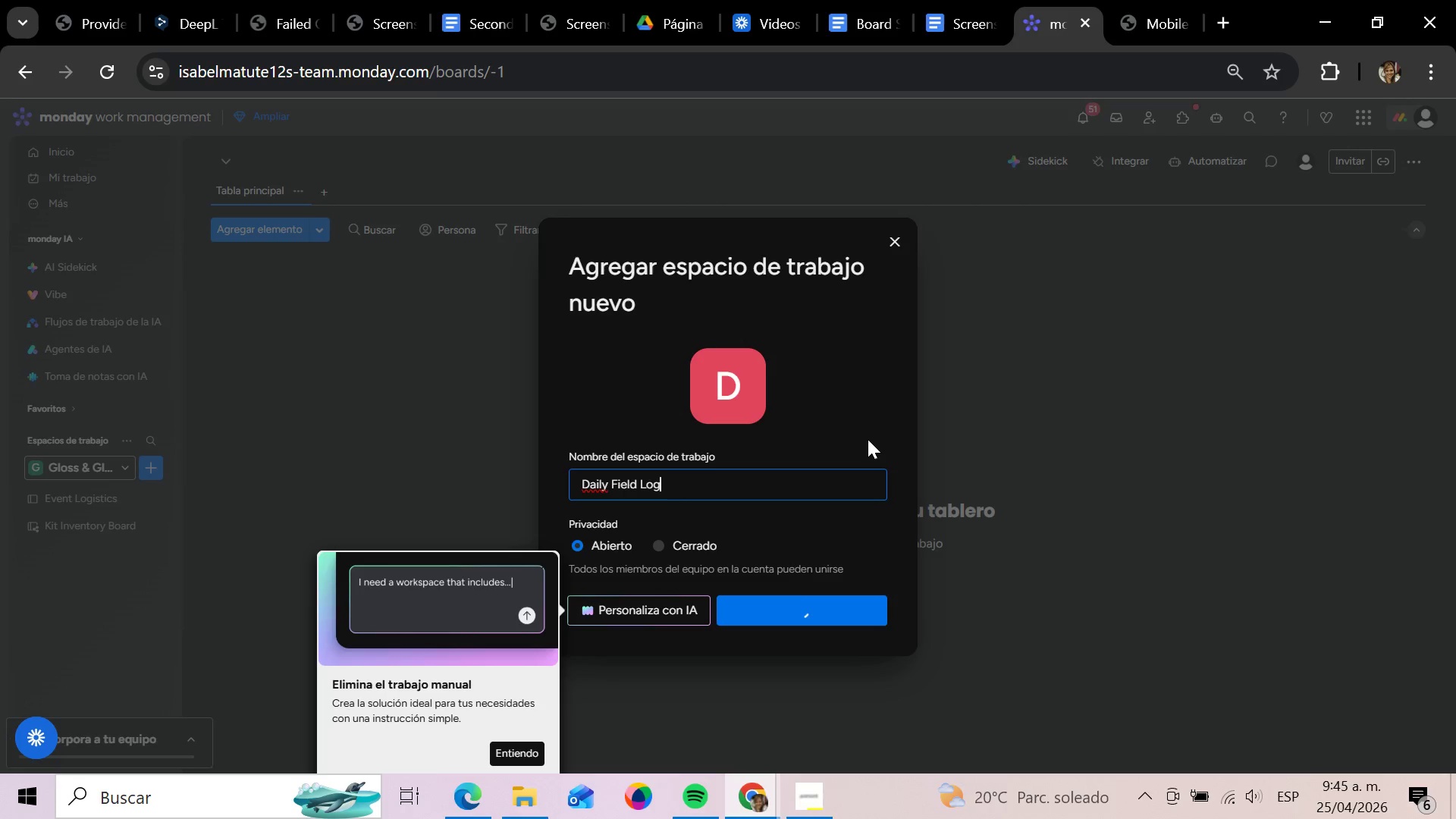 
key(Enter)
 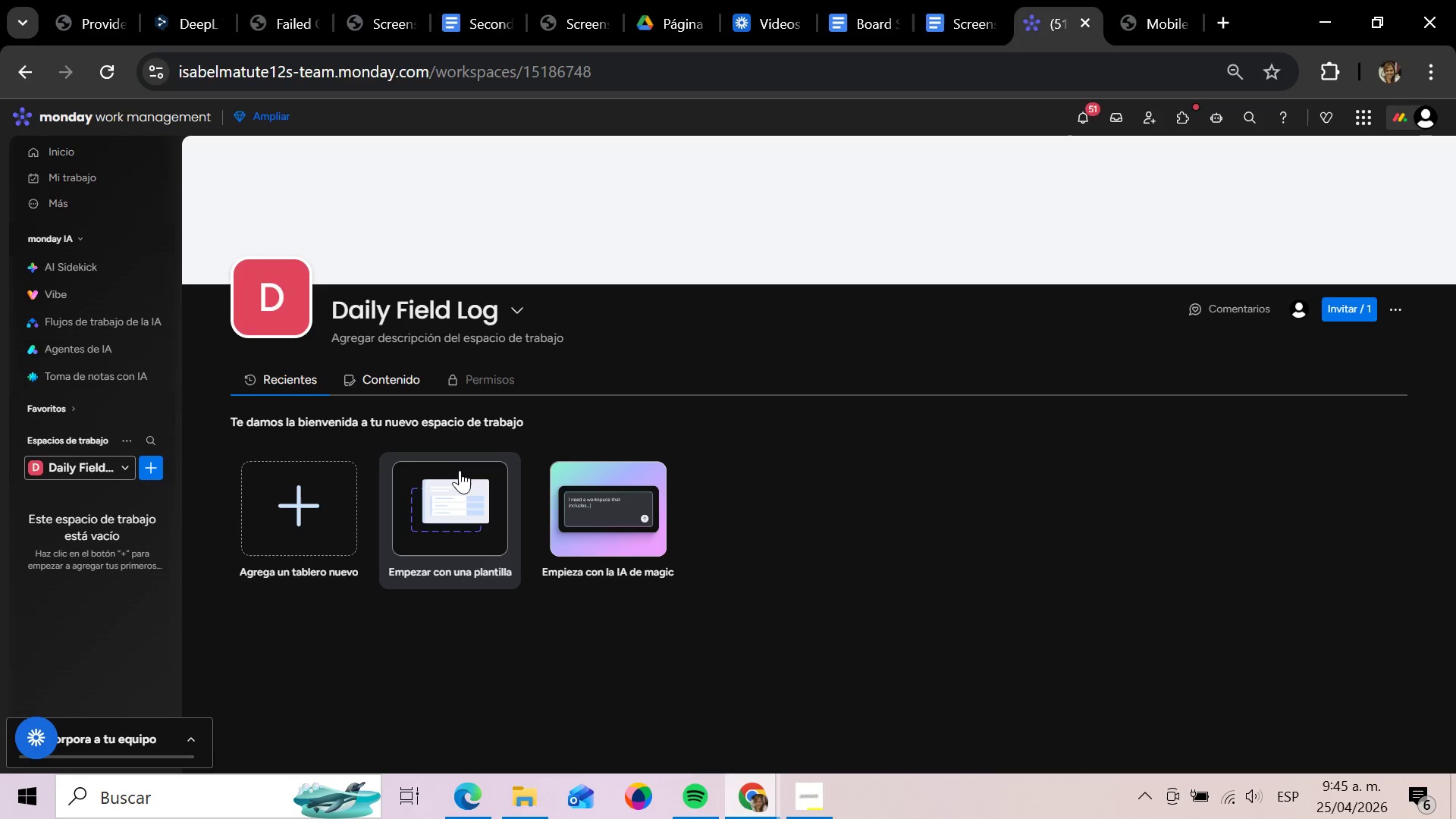 
left_click([162, 477])
 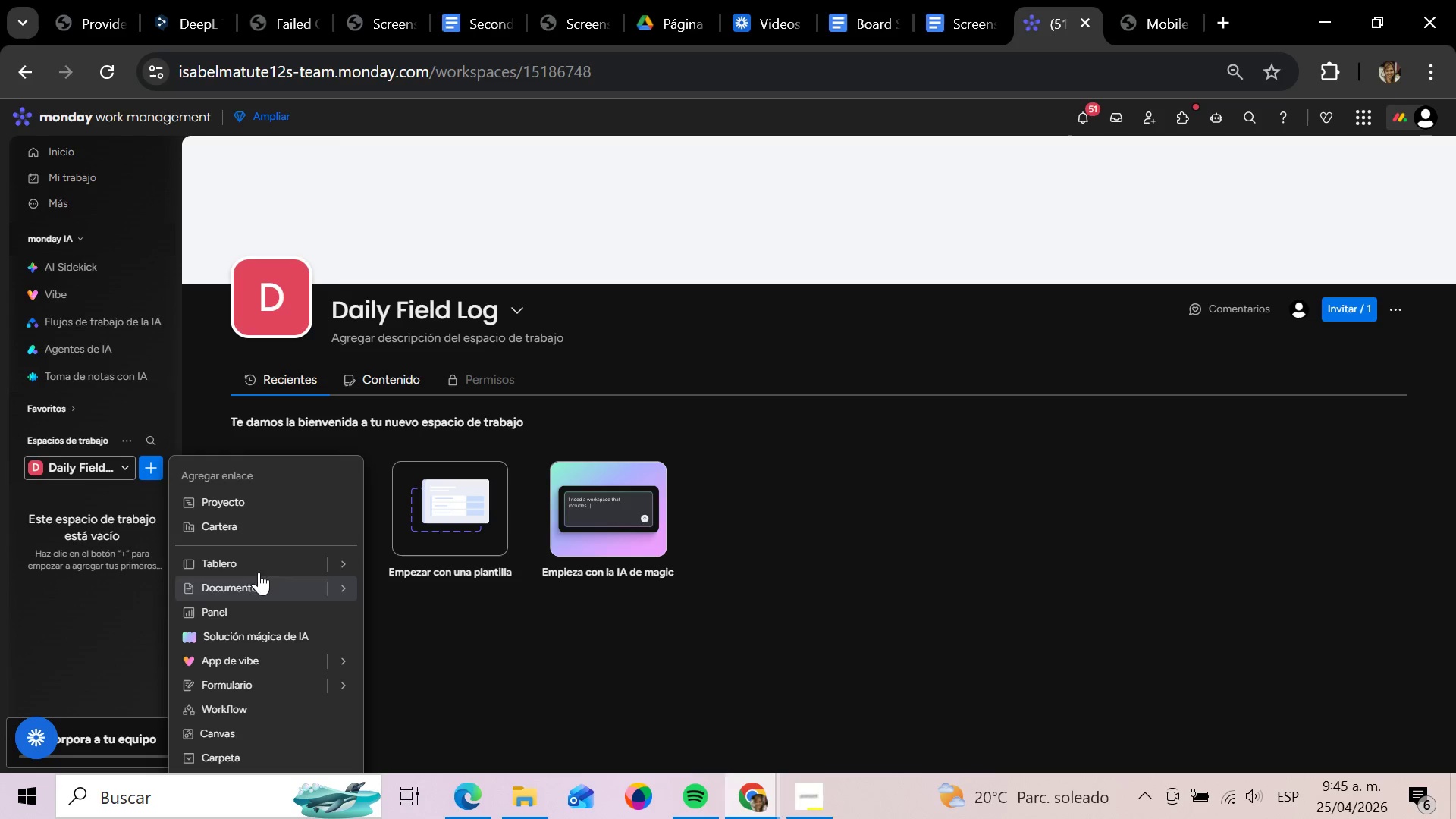 
left_click([258, 567])
 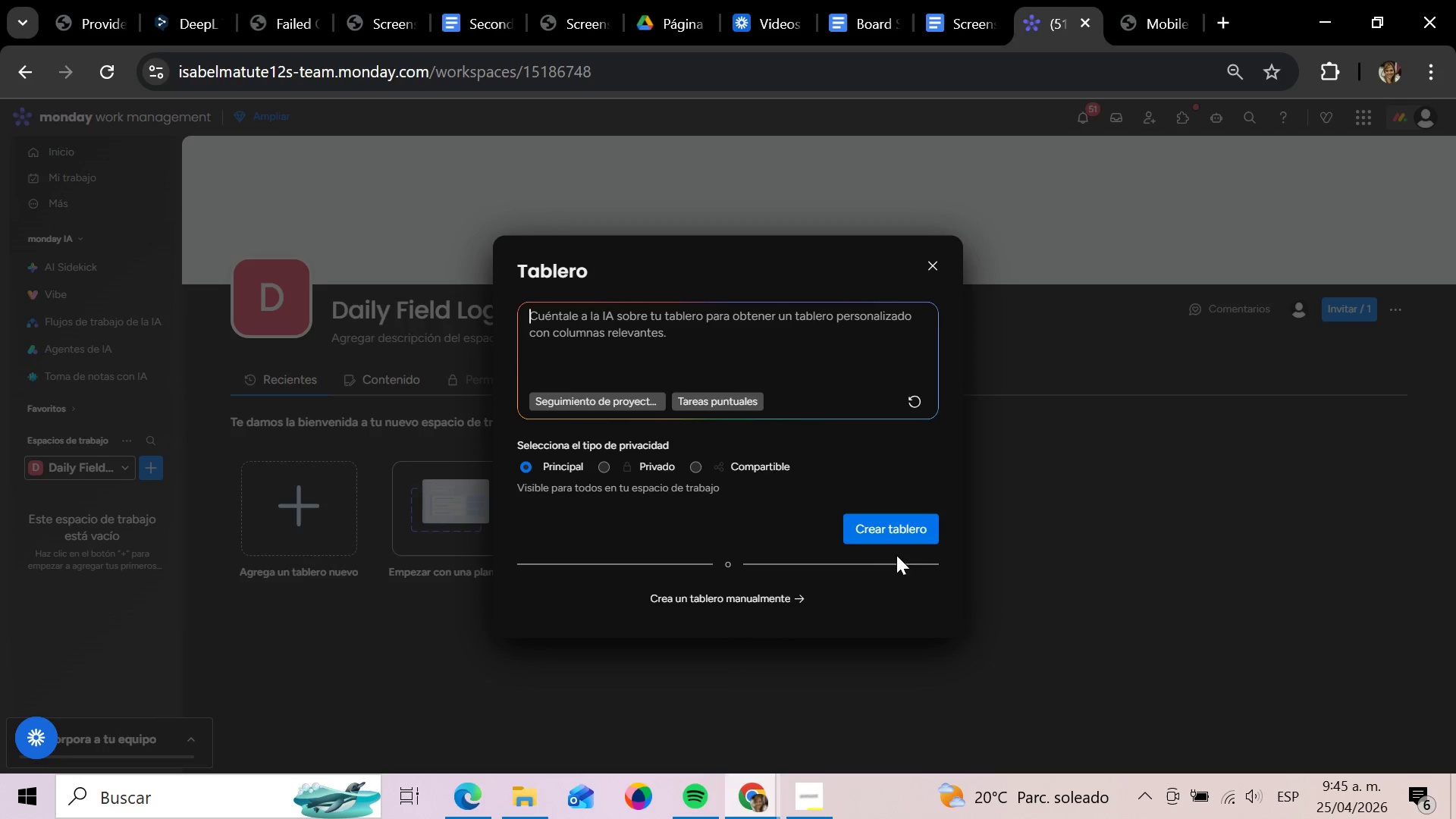 
left_click([883, 531])
 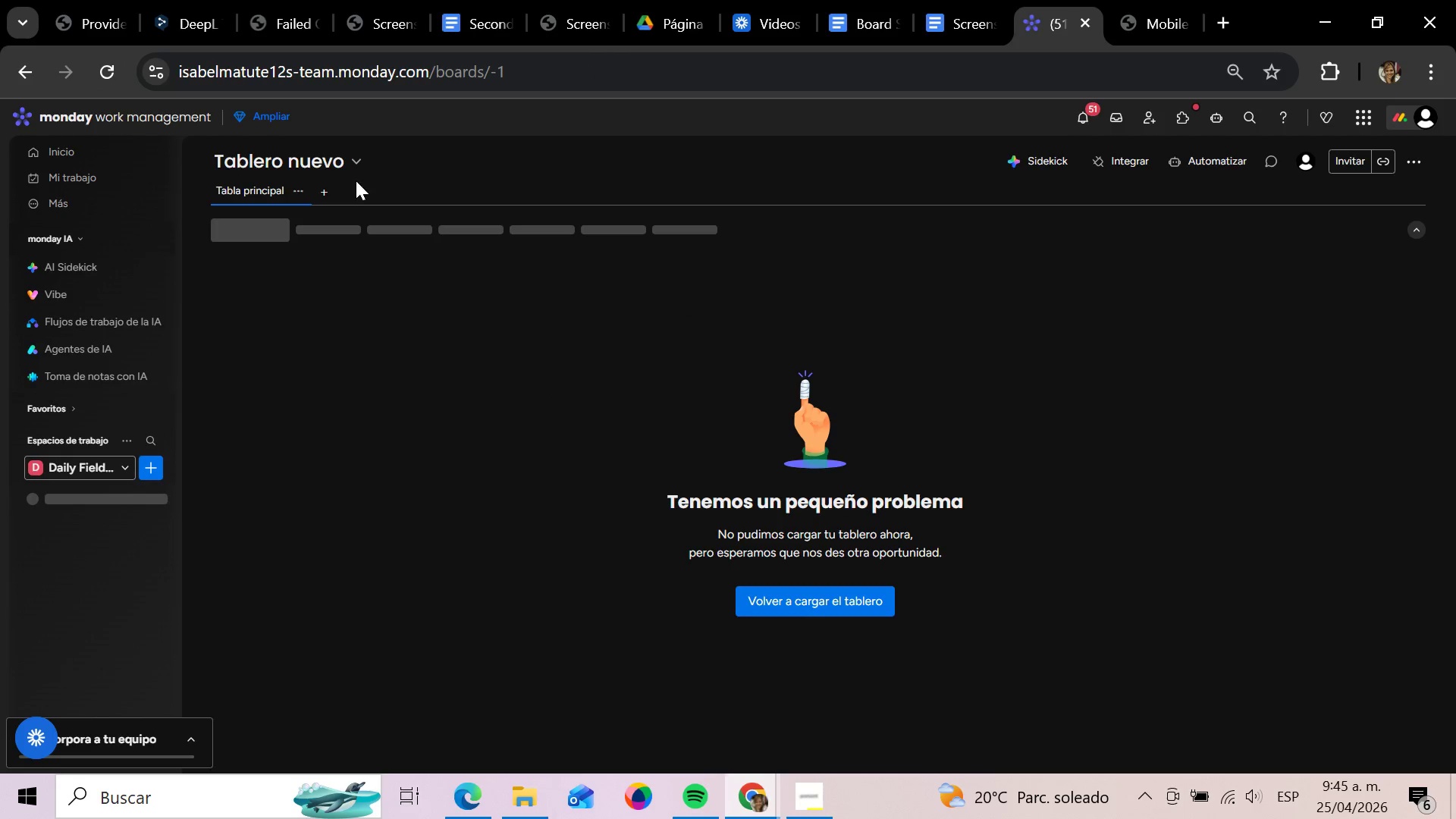 
left_click([317, 165])
 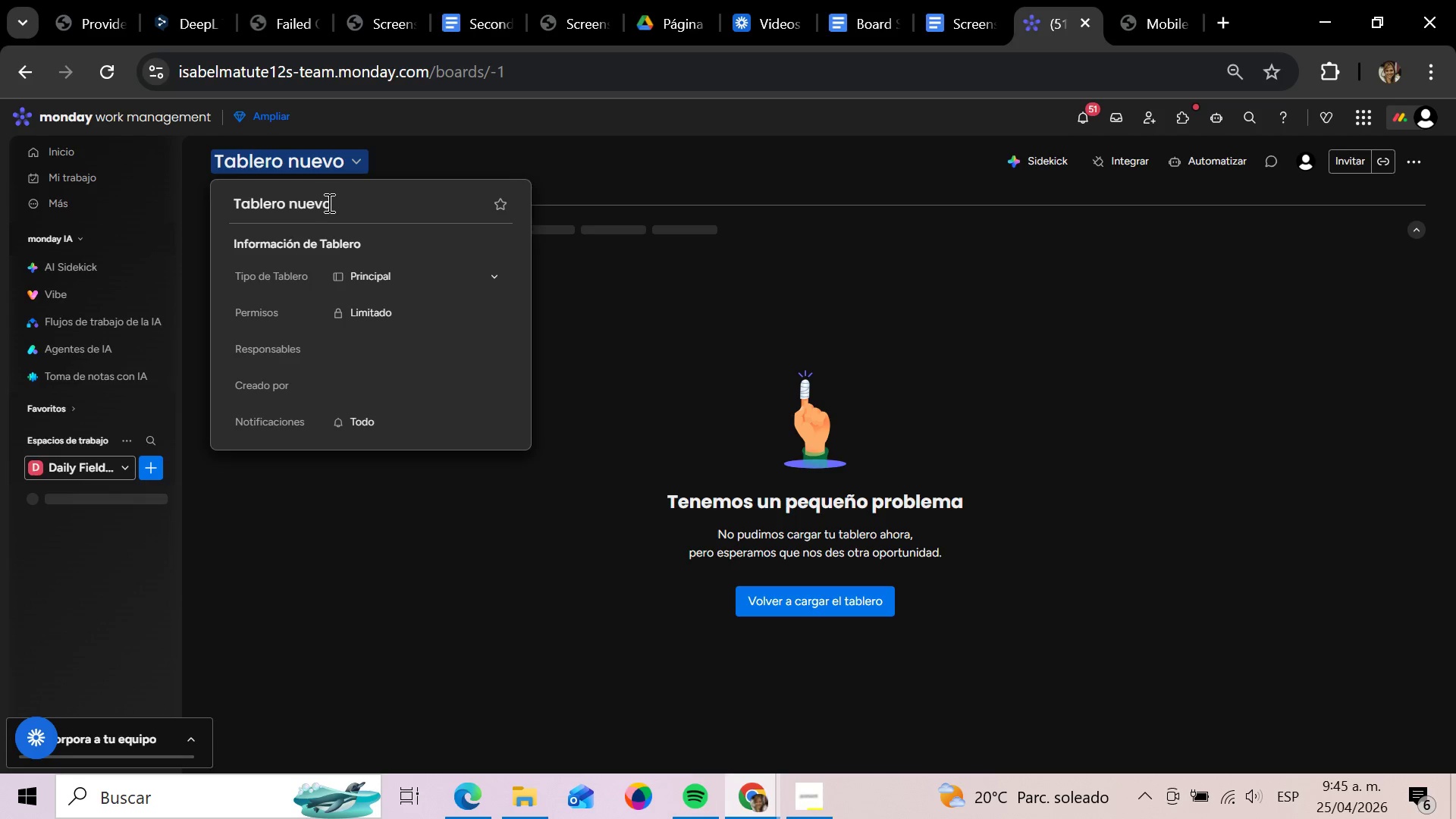 
left_click([324, 199])
 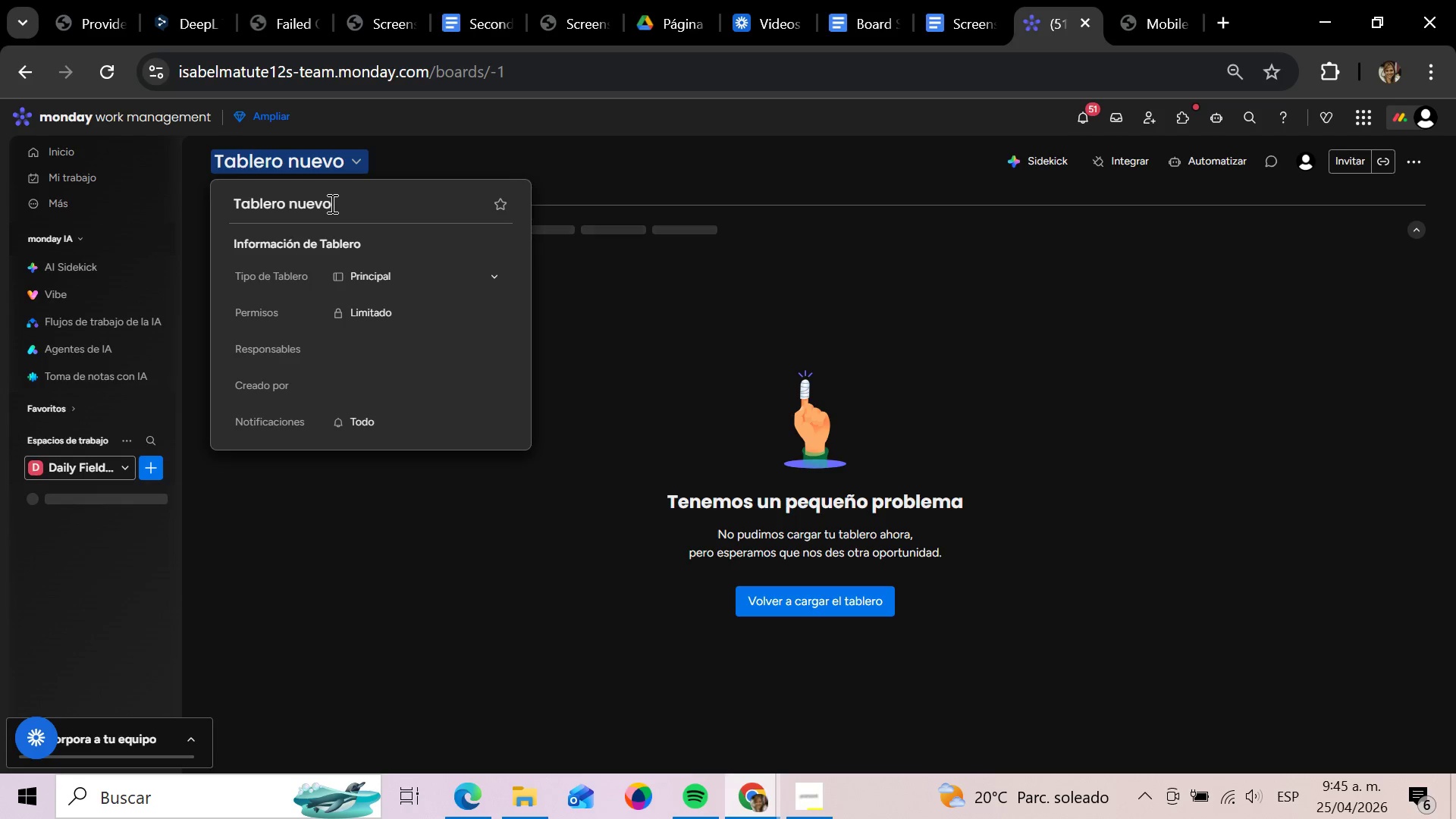 
left_click([331, 203])
 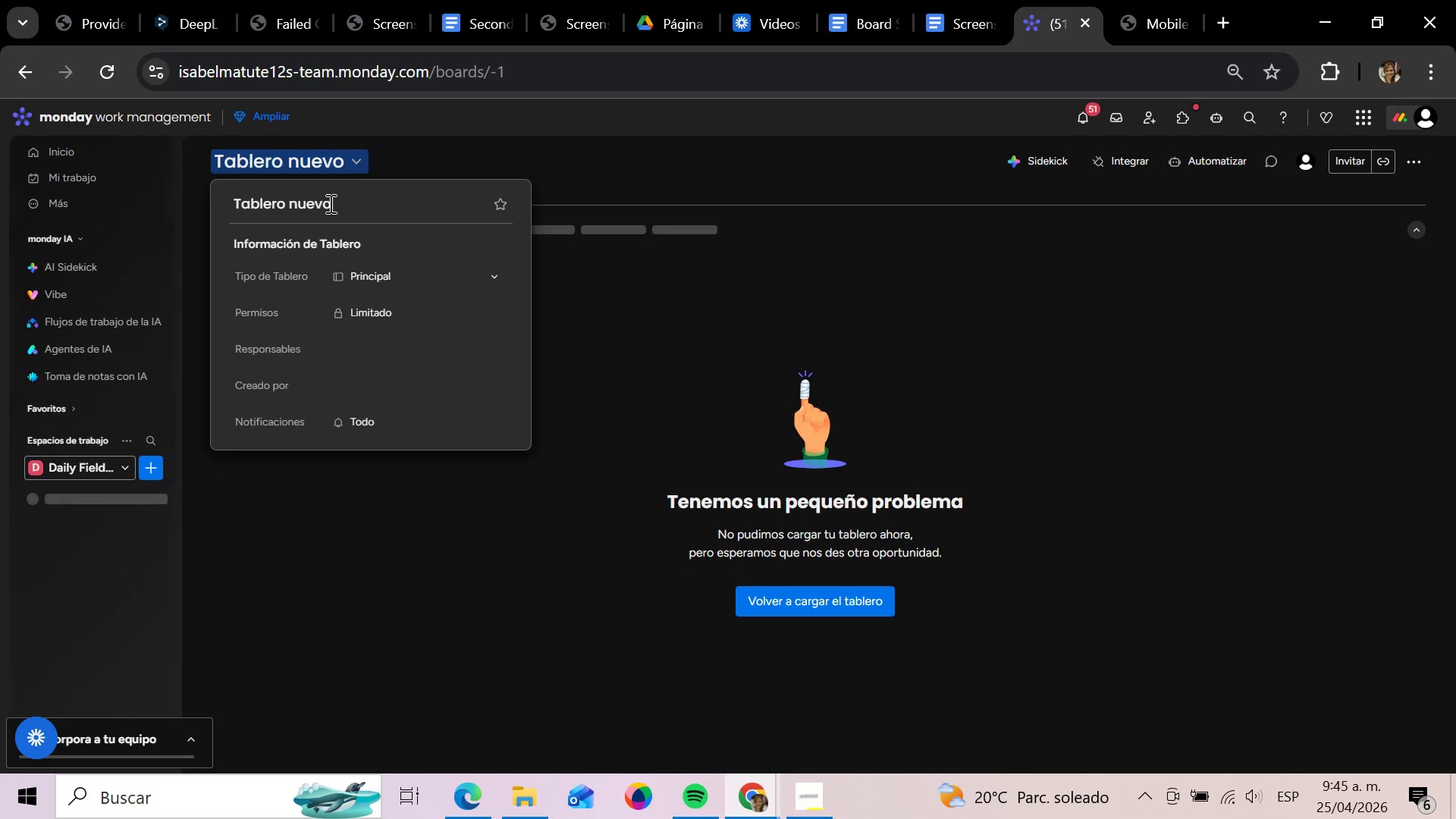 
double_click([329, 203])
 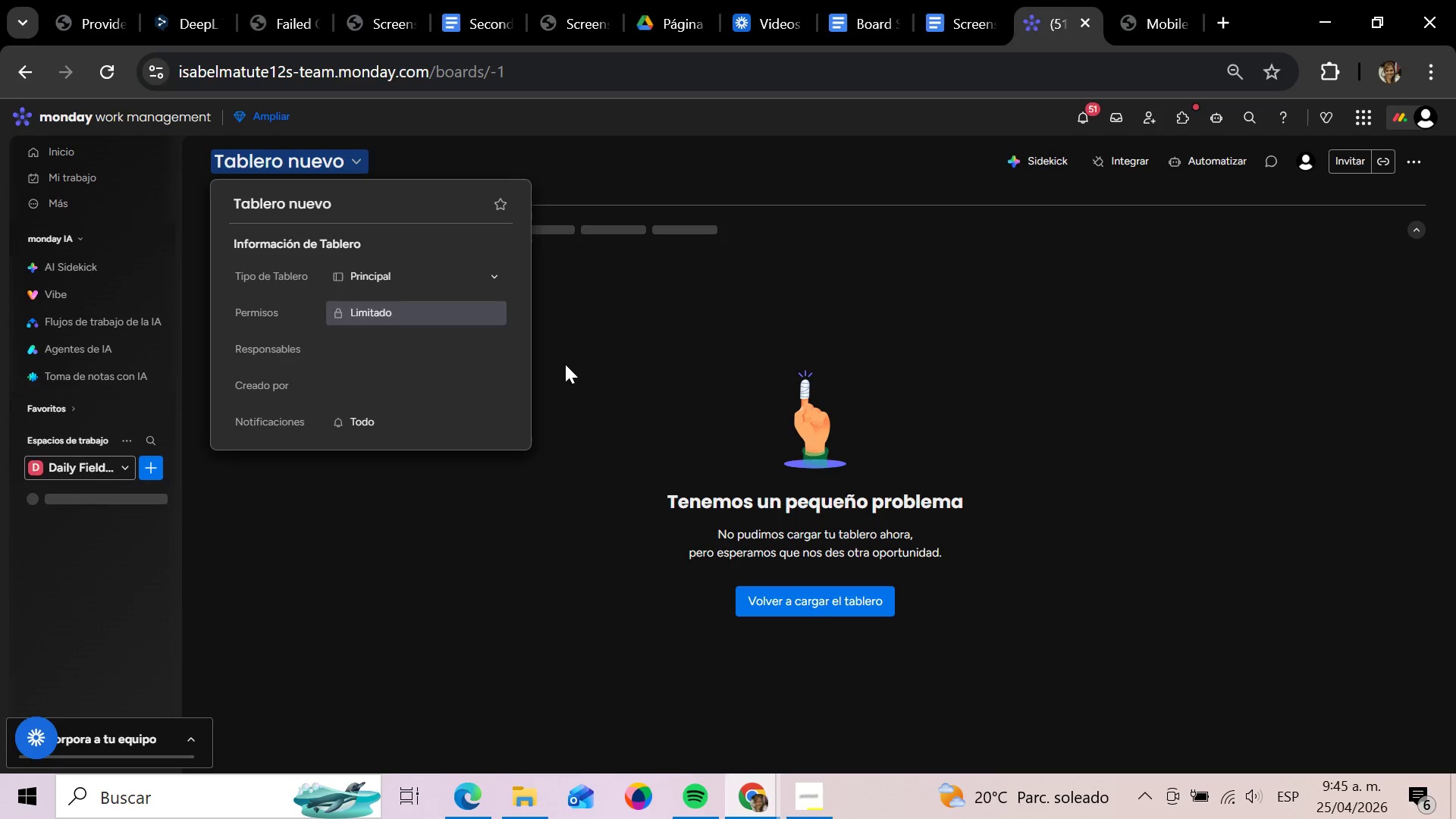 
left_click([1005, 526])
 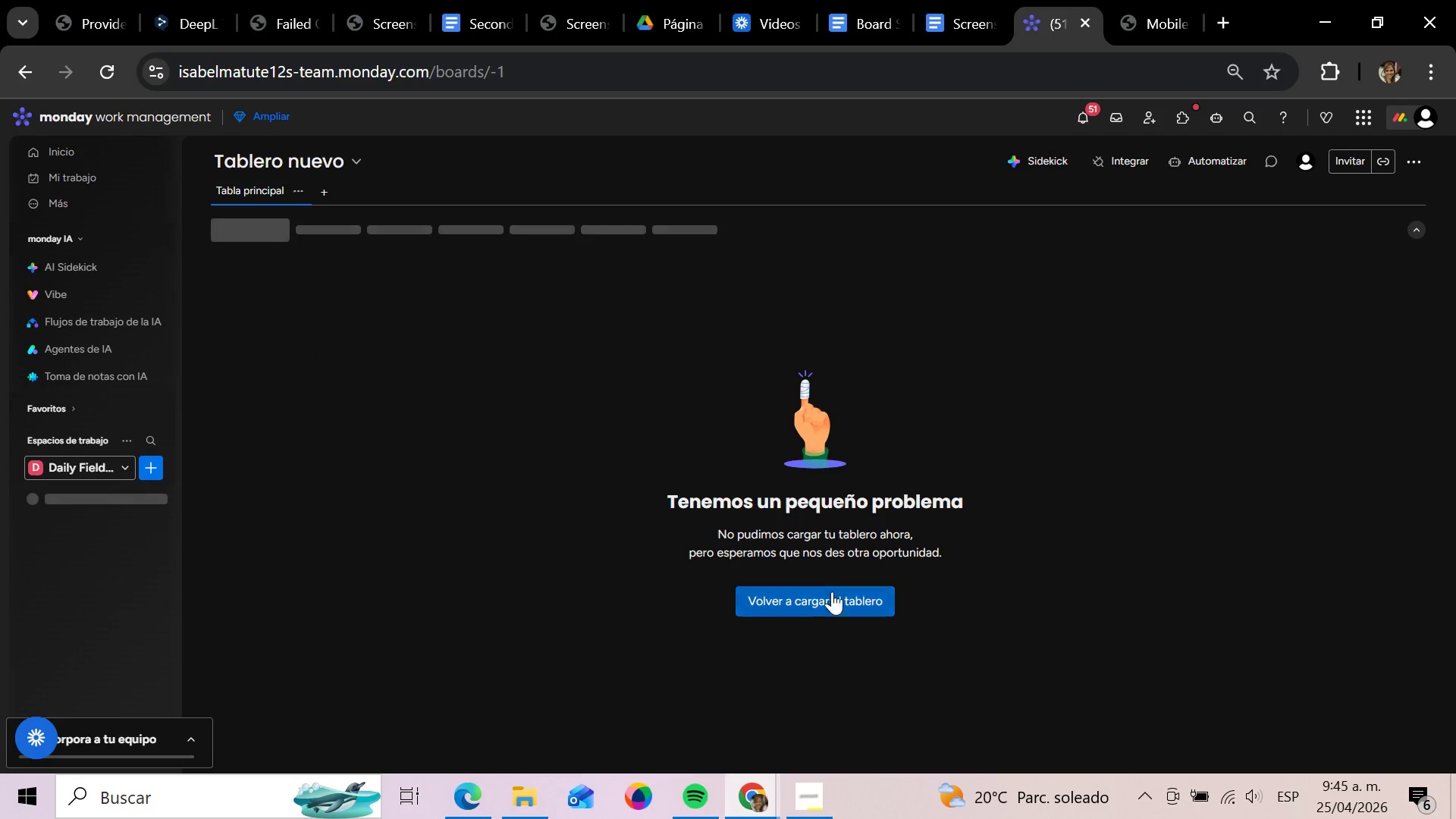 
left_click([828, 585])
 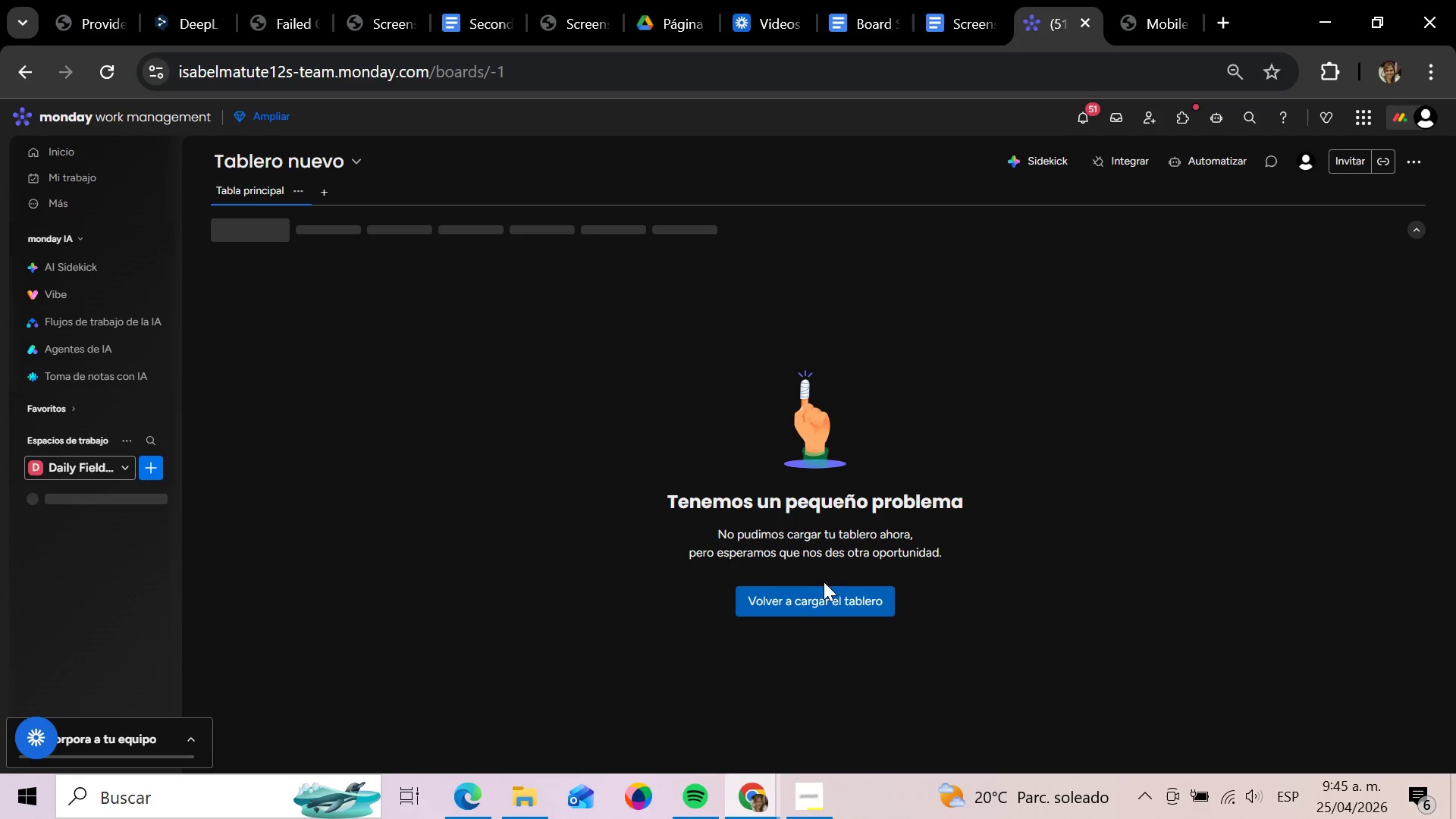 
left_click([820, 597])
 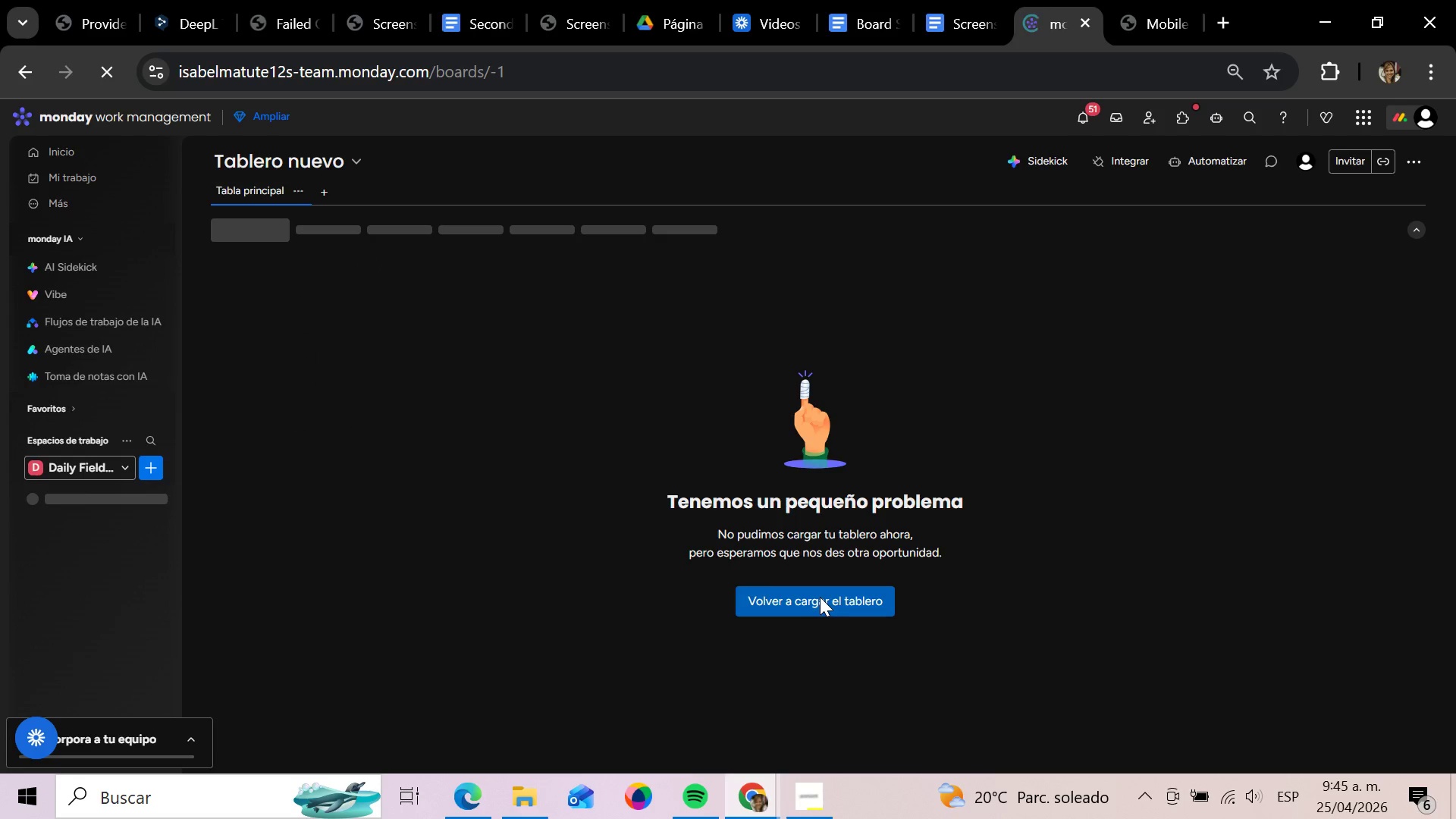 
left_click([820, 597])
 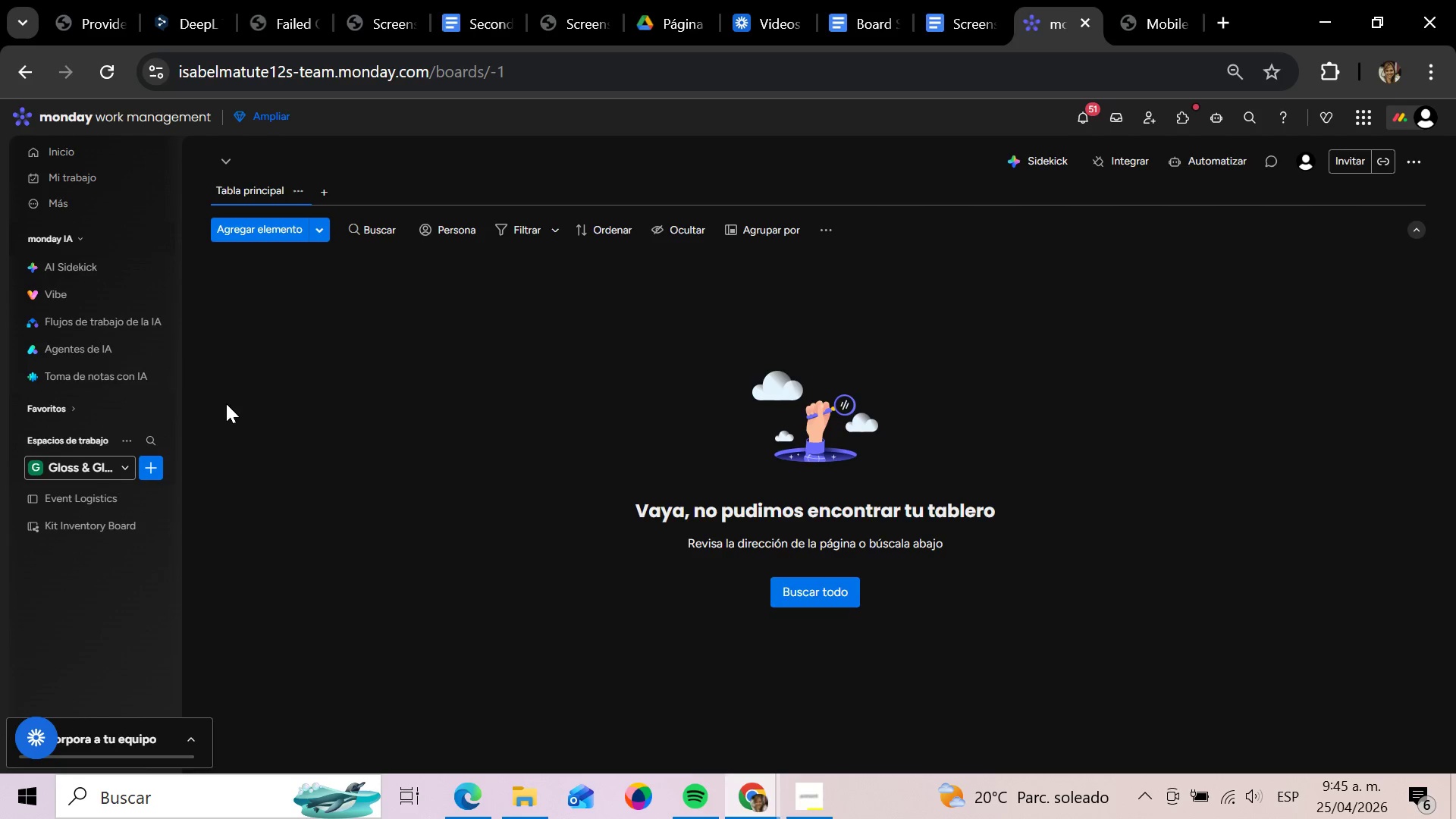 
wait(15.76)
 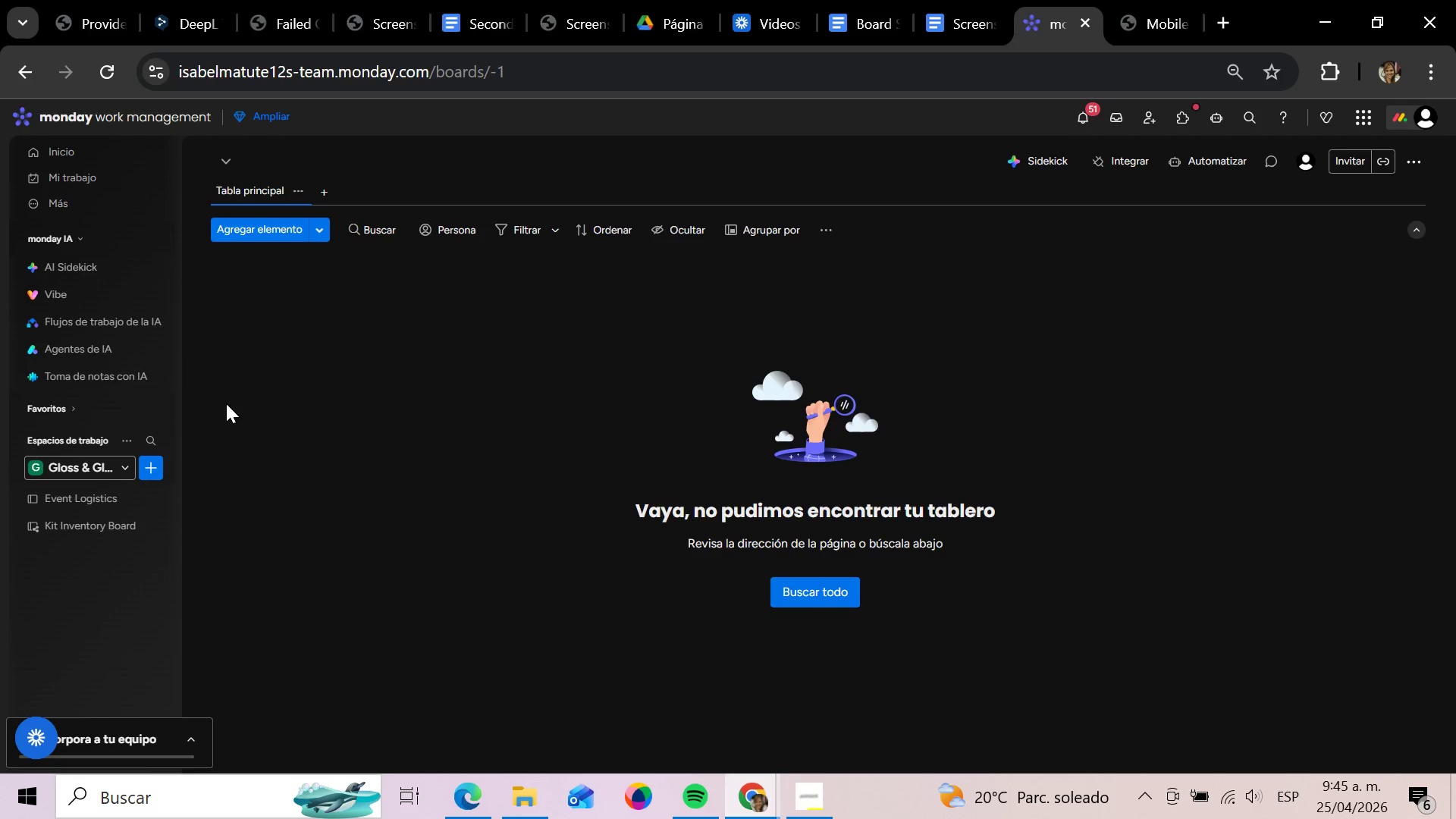 
left_click([92, 73])
 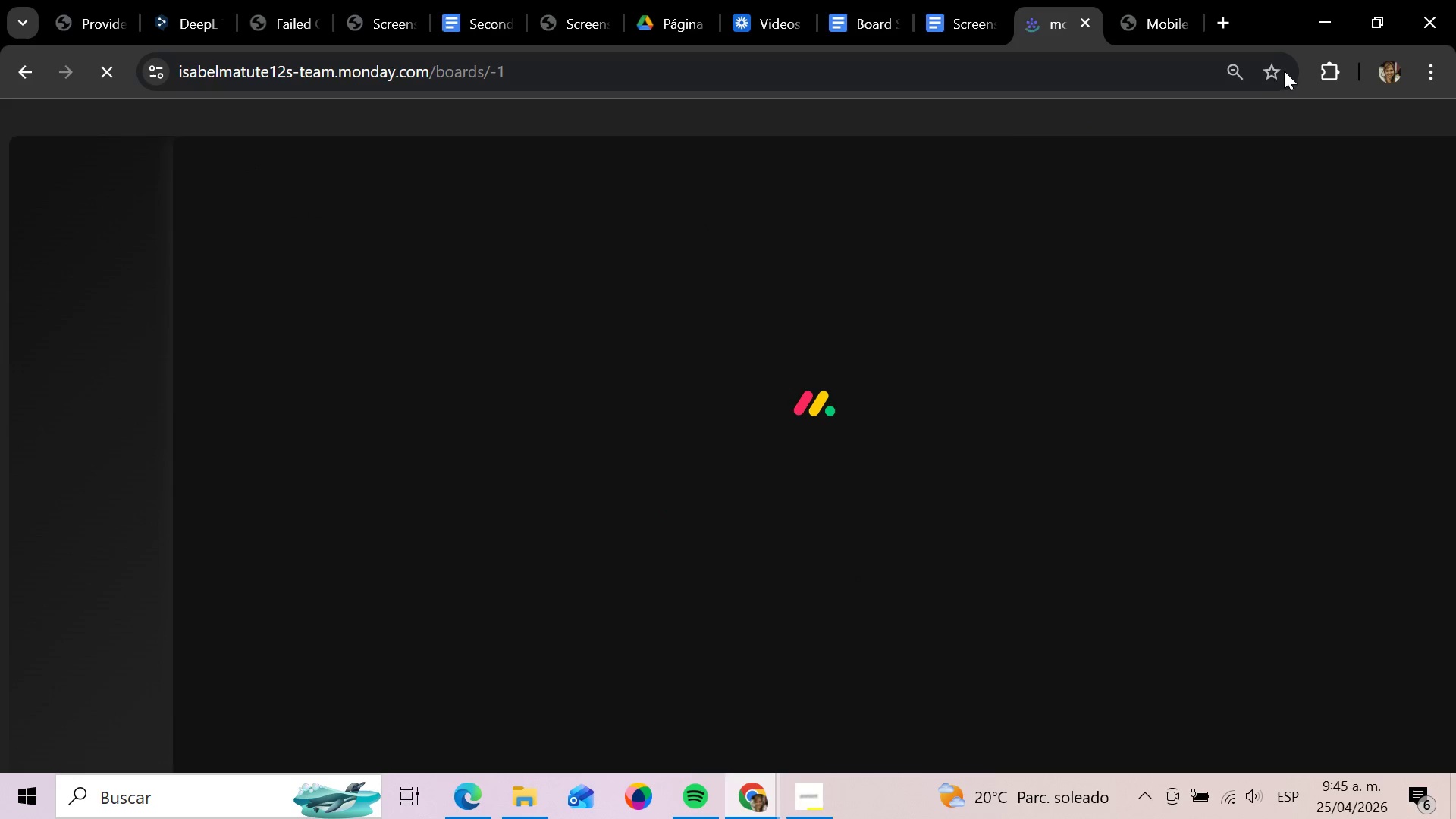 
left_click([1228, 17])
 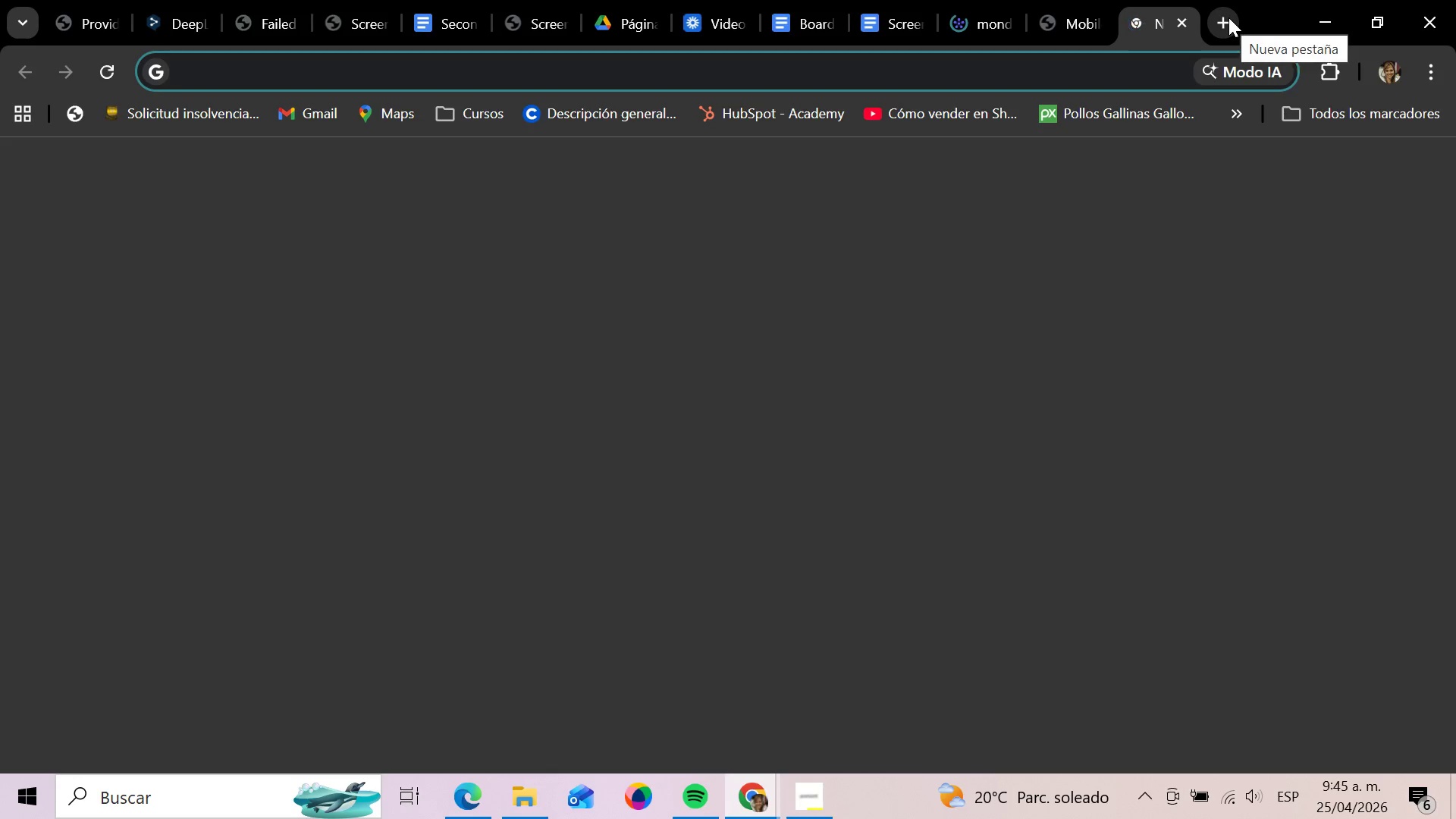 
type(monday)
 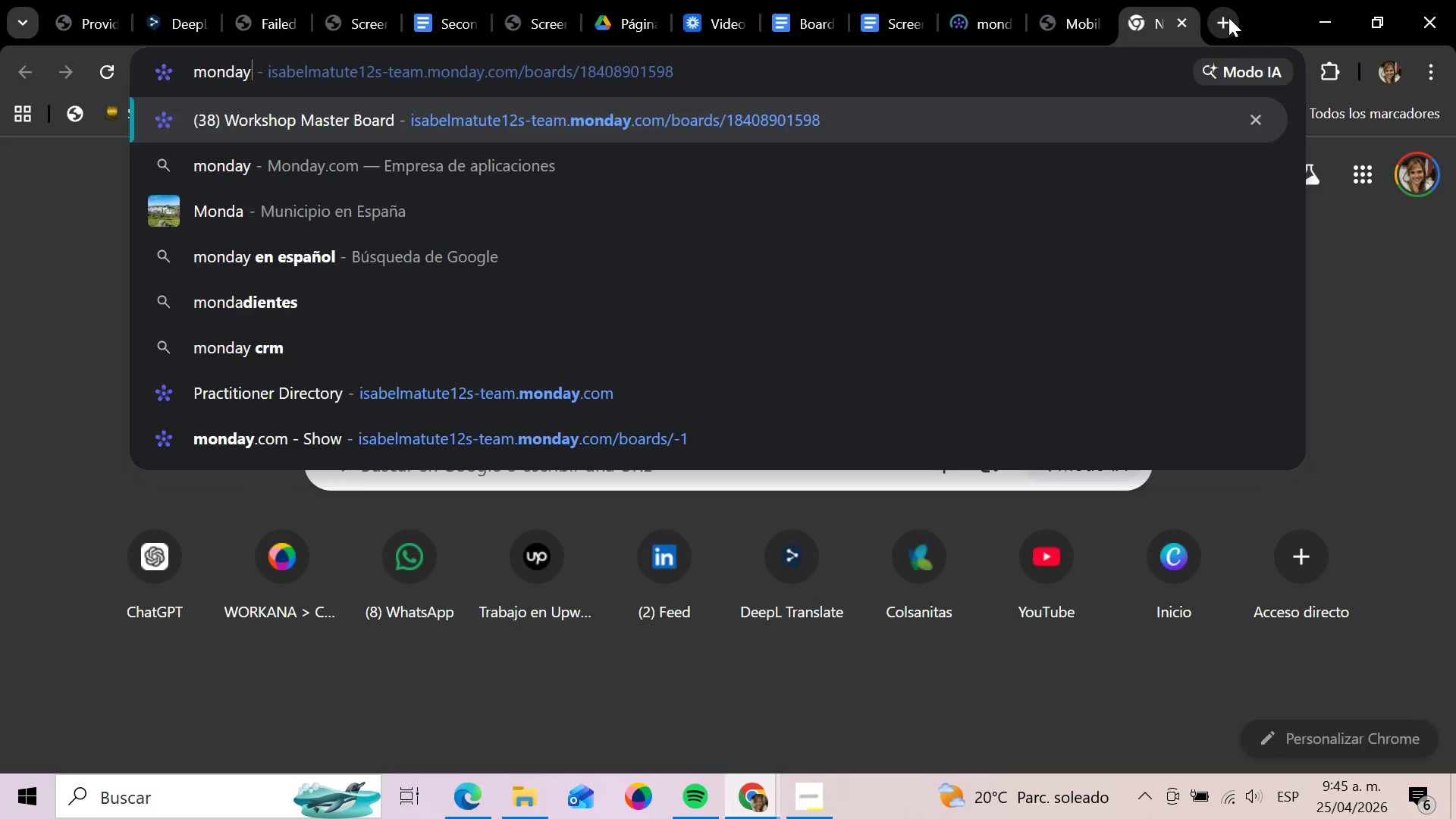 
key(Enter)
 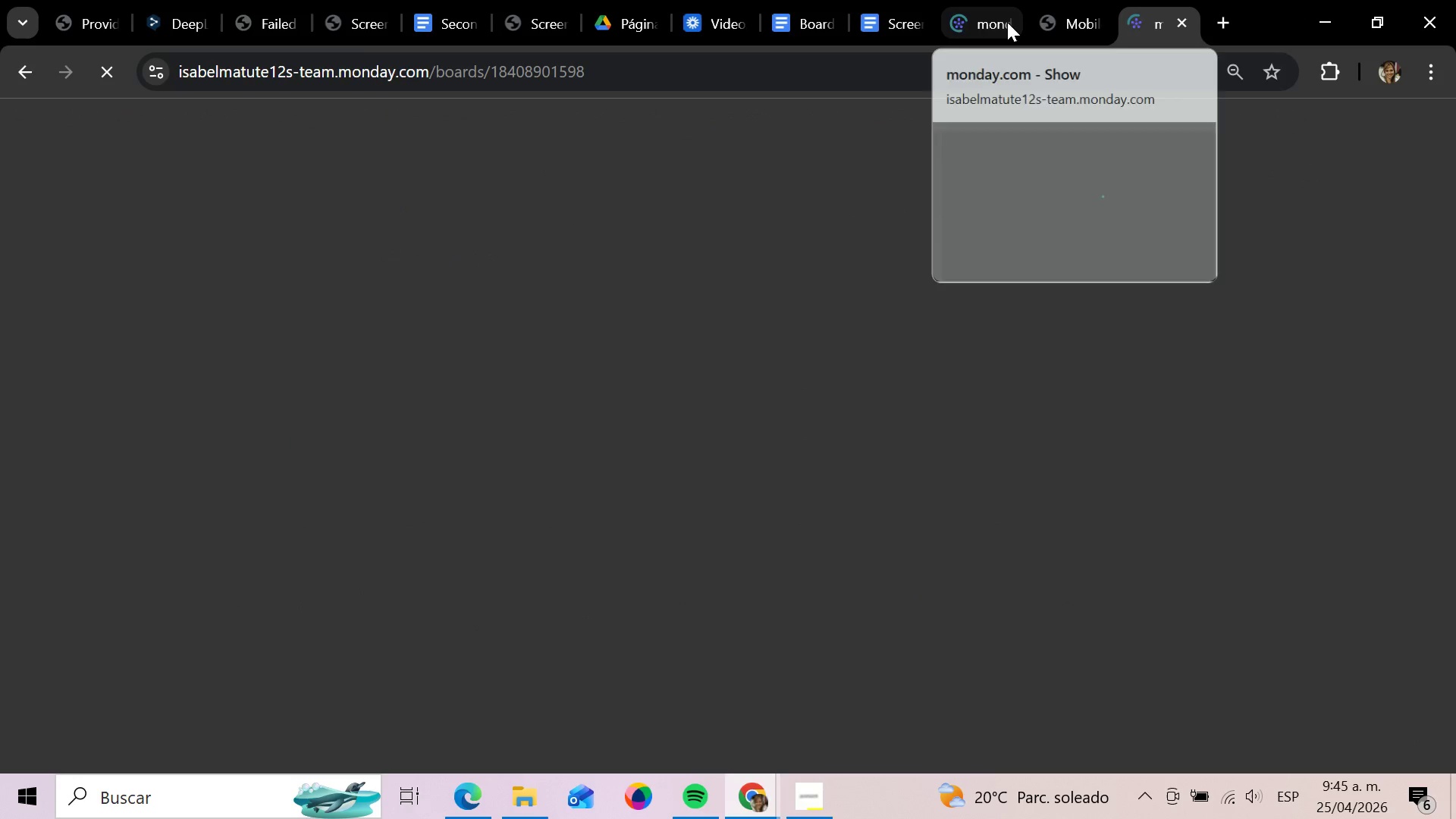 
left_click([1007, 22])
 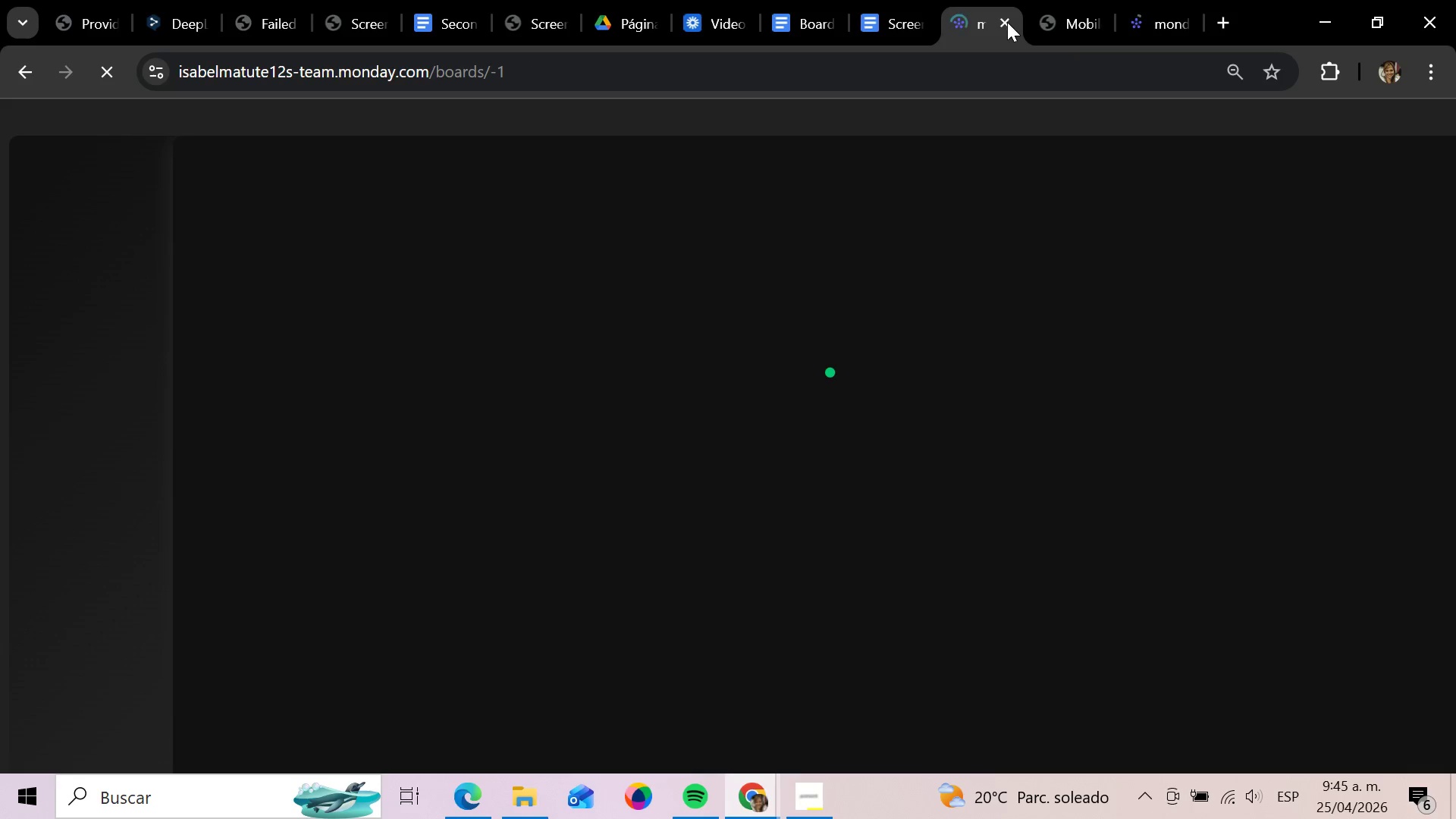 
left_click([1007, 22])
 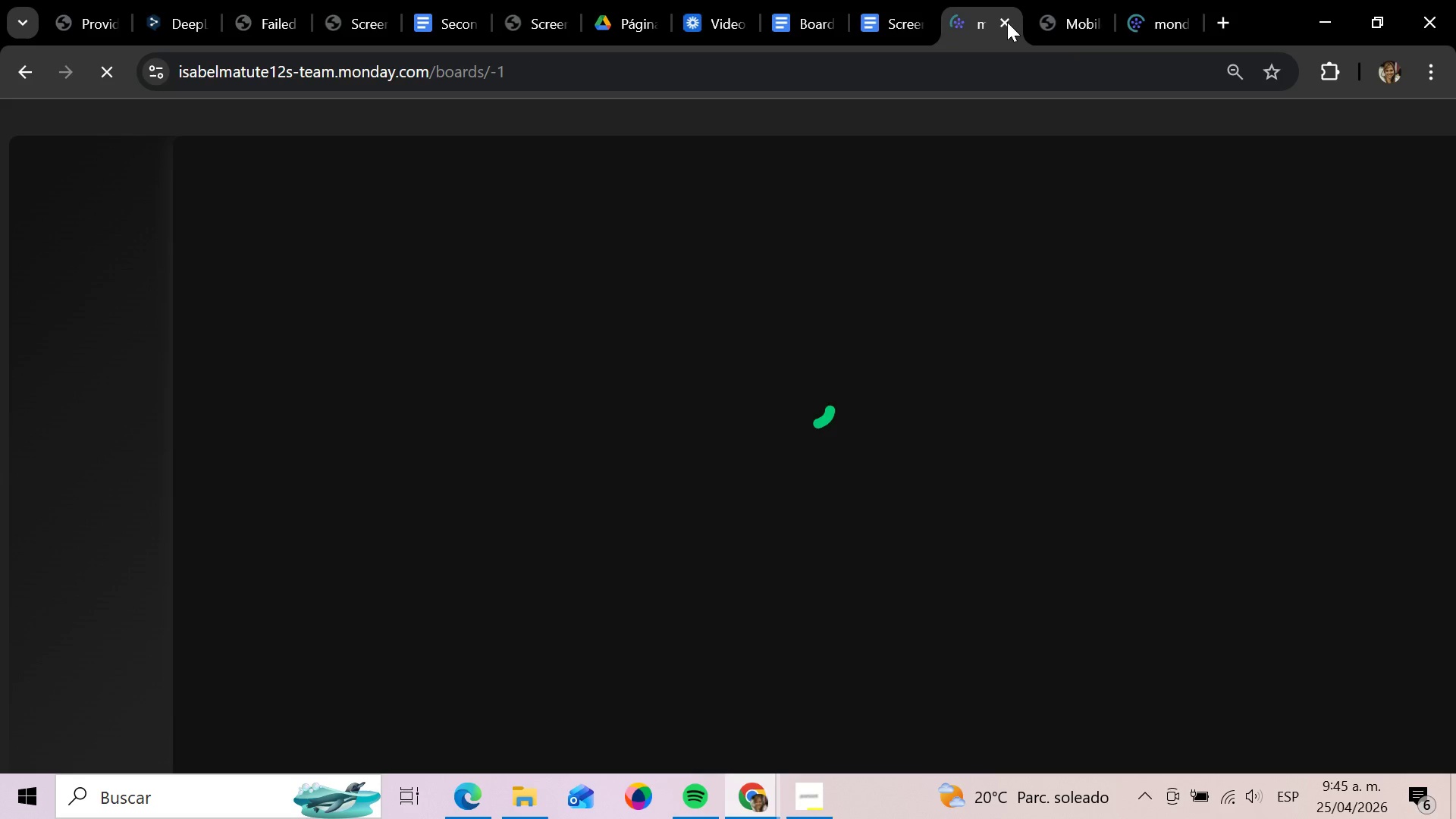 
left_click([1007, 22])
 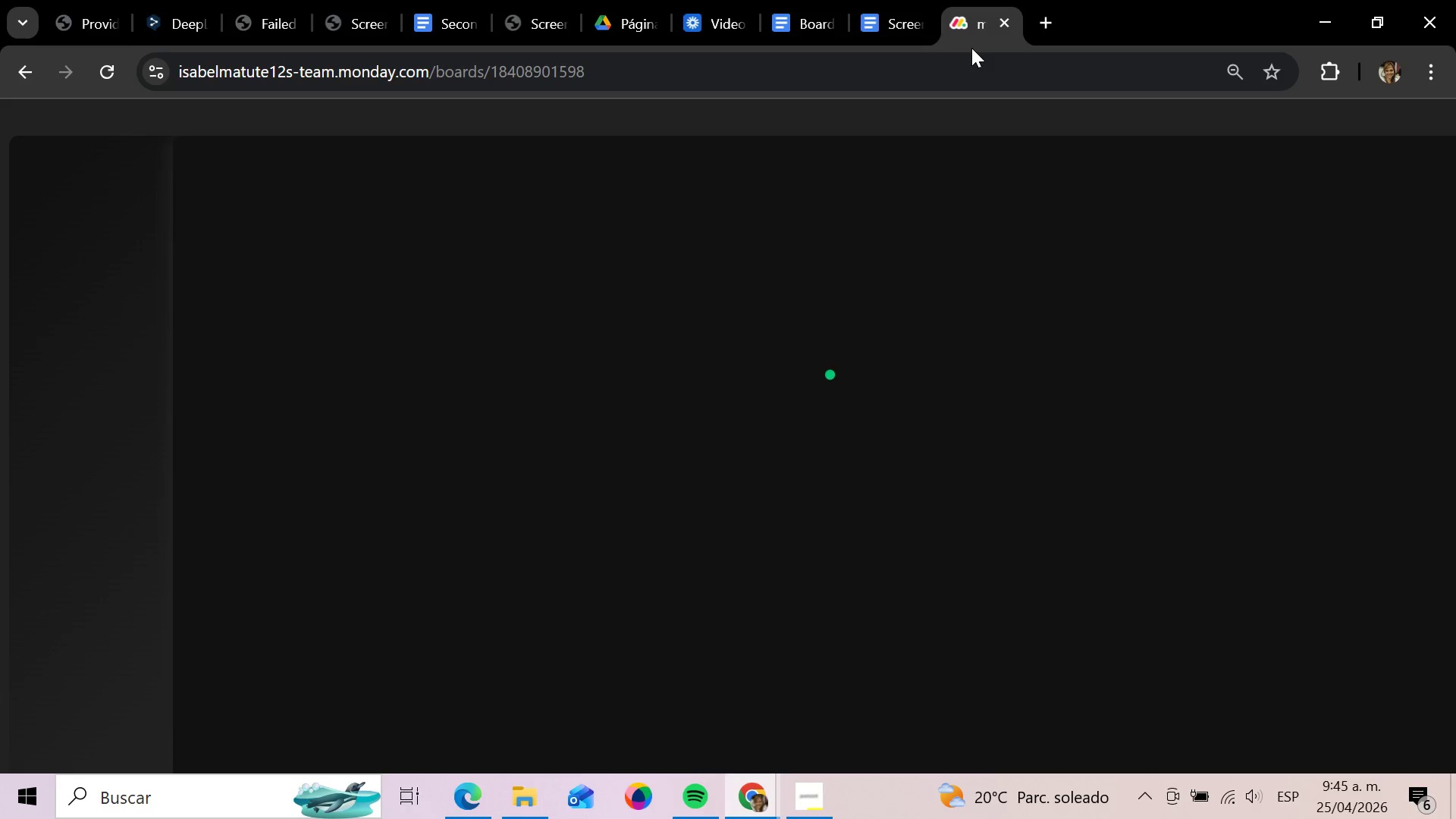 
wait(10.03)
 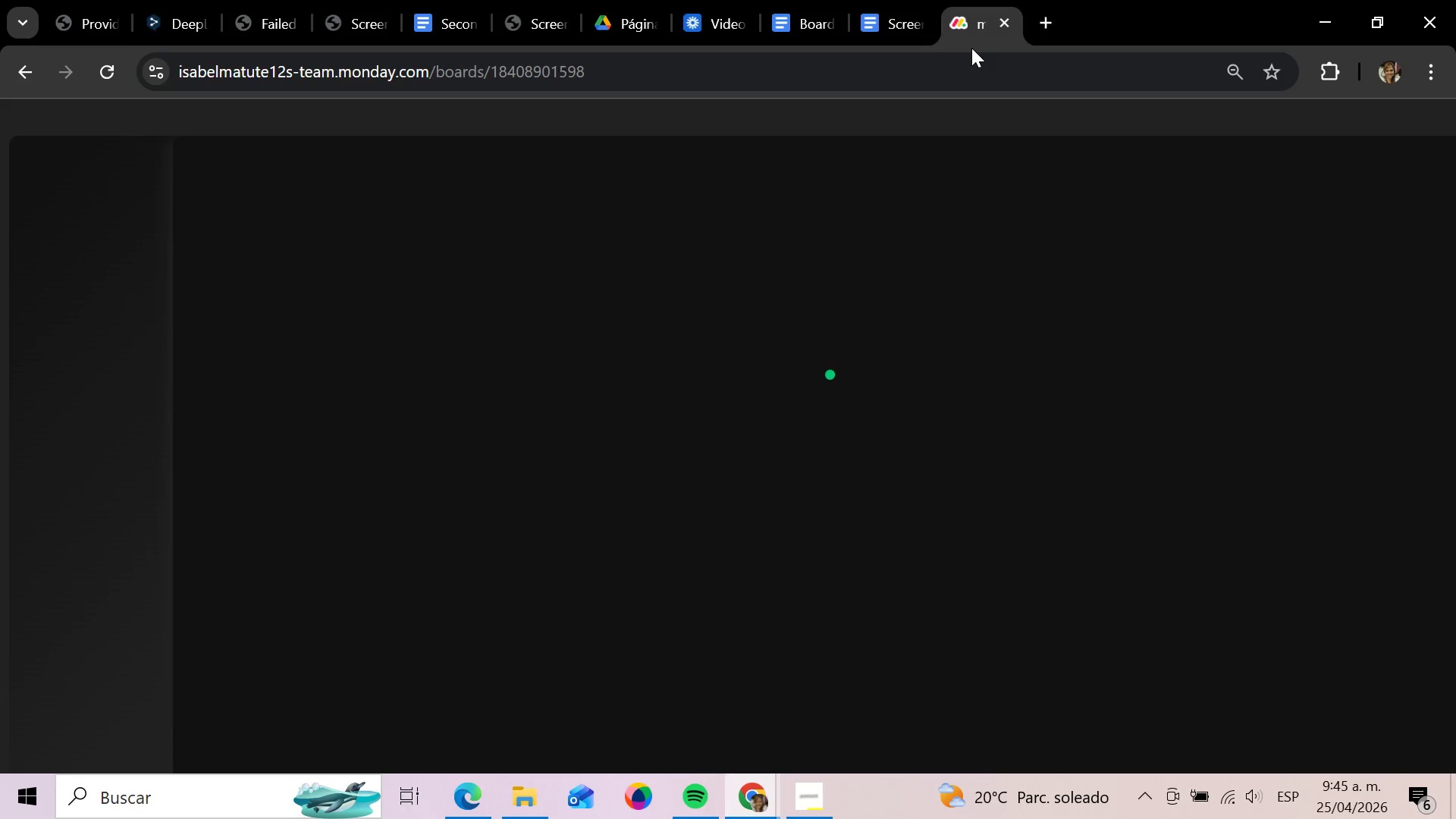 
left_click([809, 791])